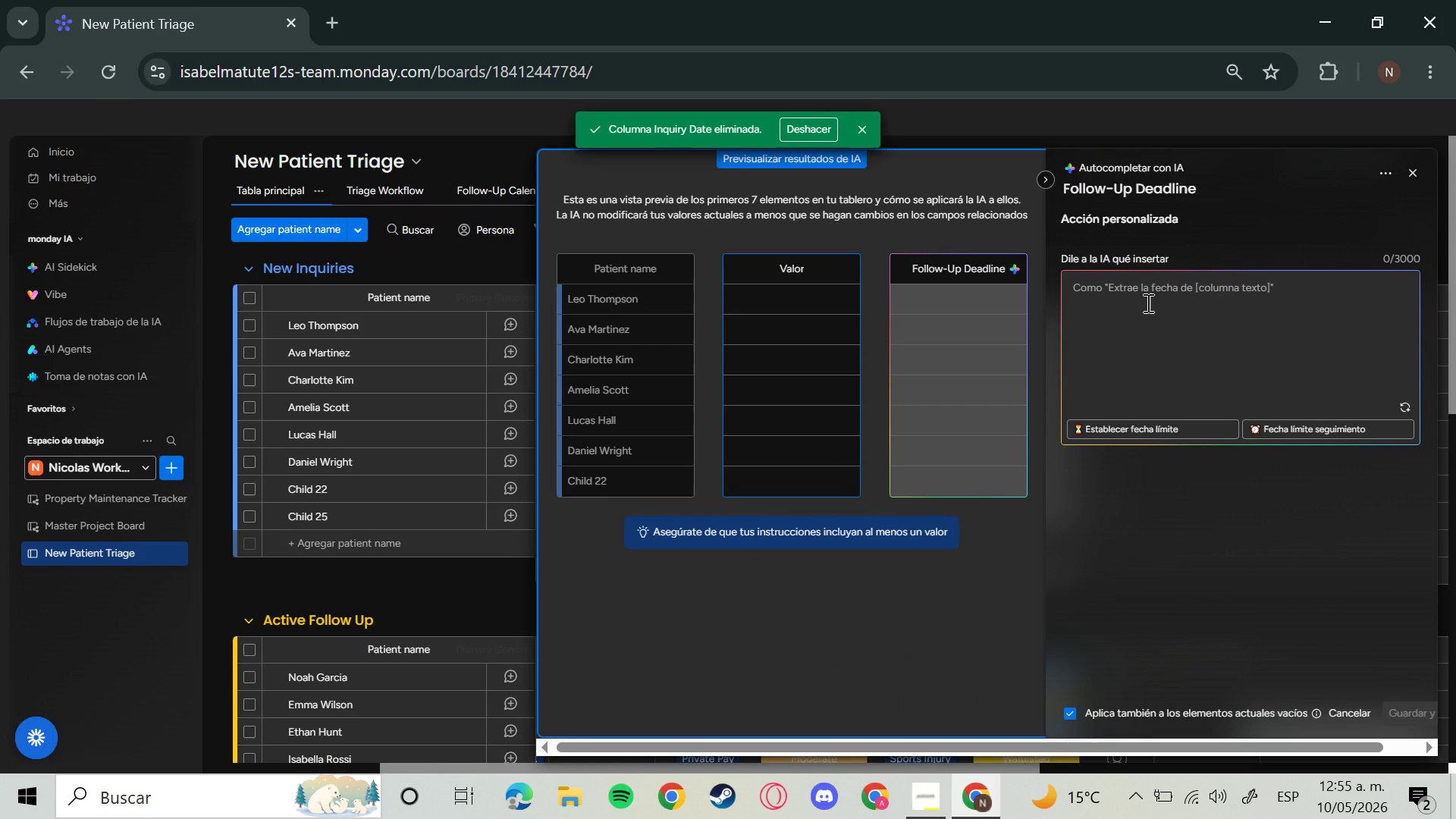 
left_click([1144, 300])
 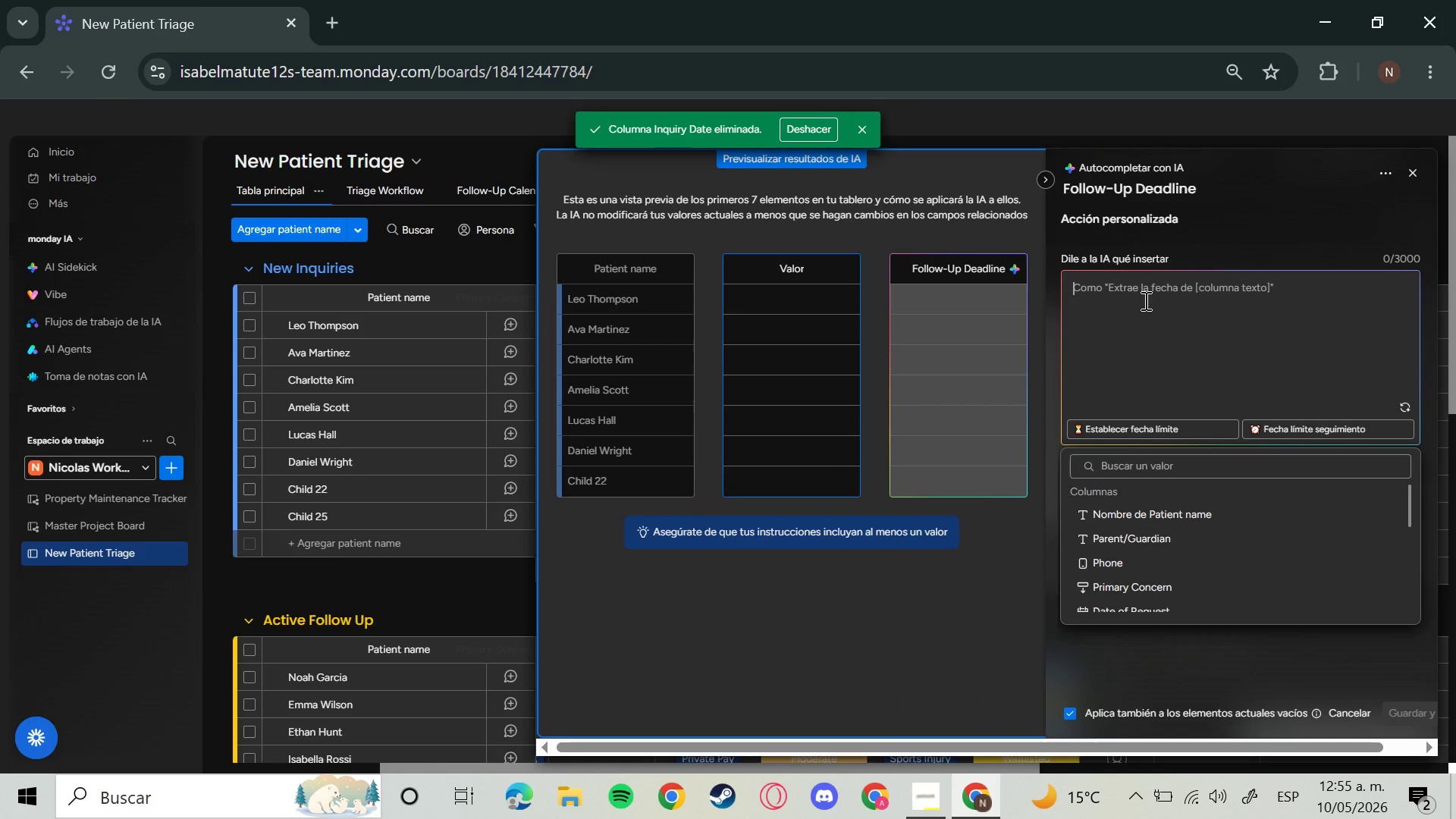 
type(Basandote en la cp)
key(Backspace)
type(olumna date )
key(Backspace)
key(Backspace)
key(Backspace)
key(Backspace)
 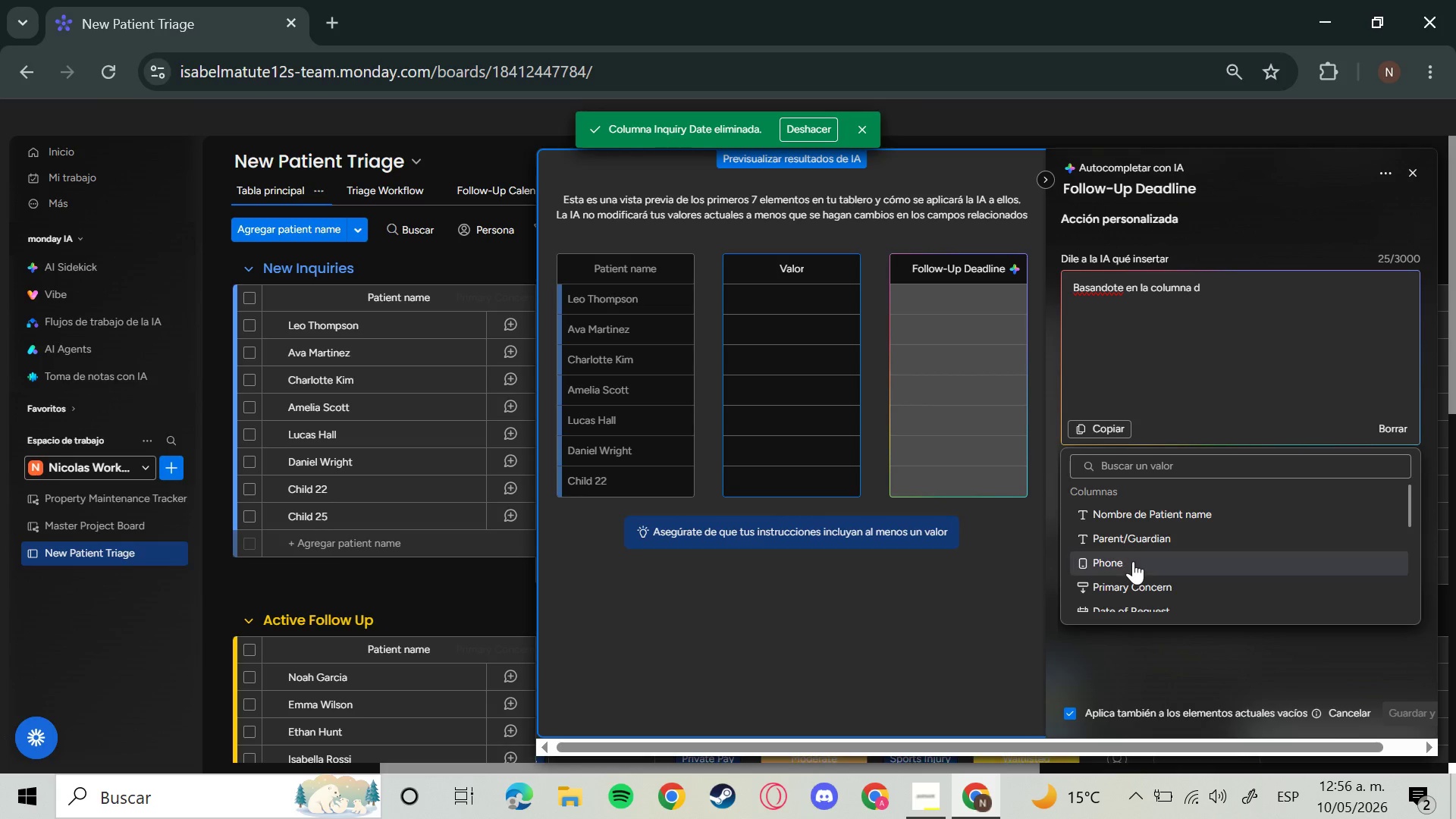 
key(Backspace)
 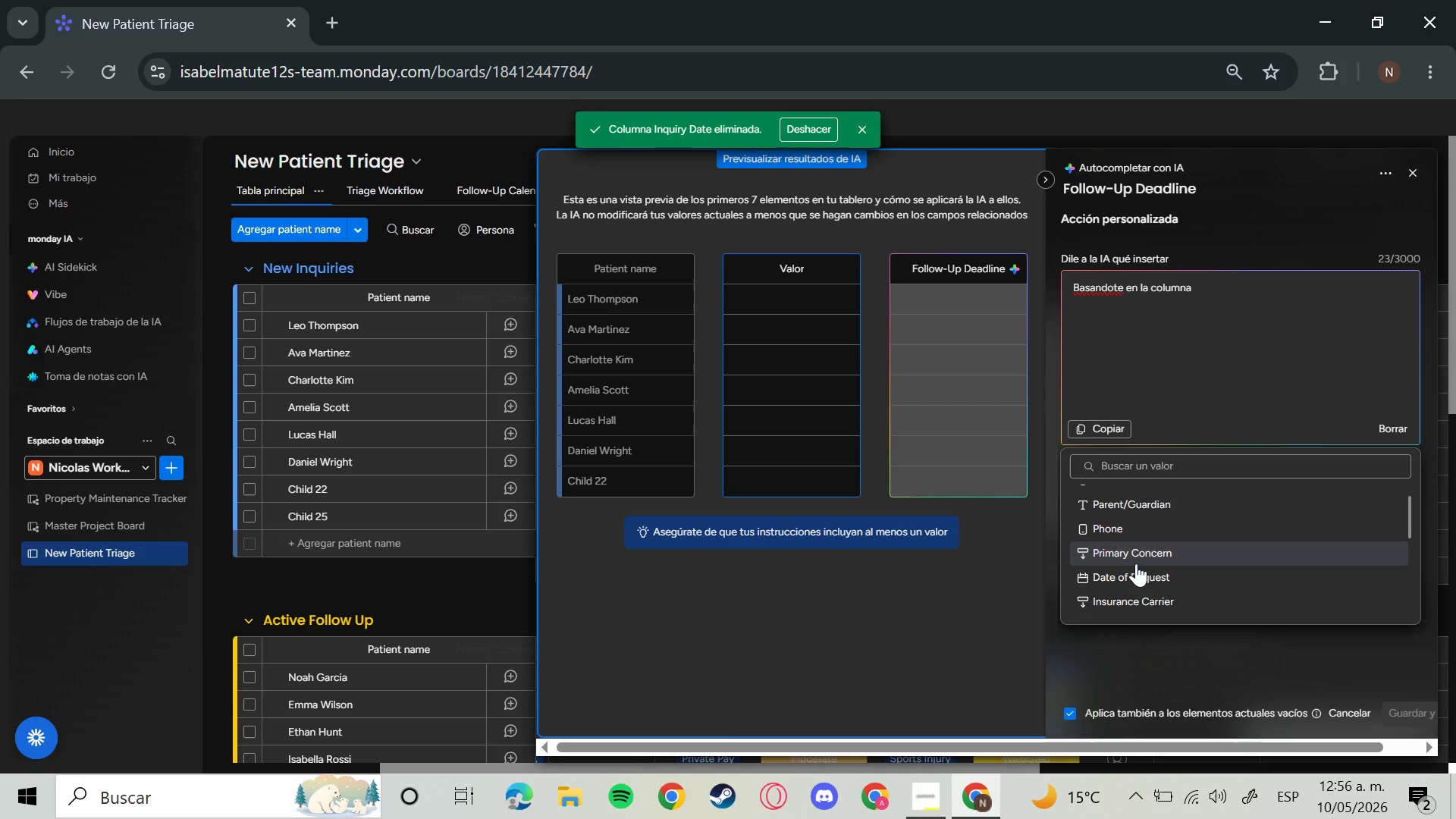 
left_click([1129, 581])
 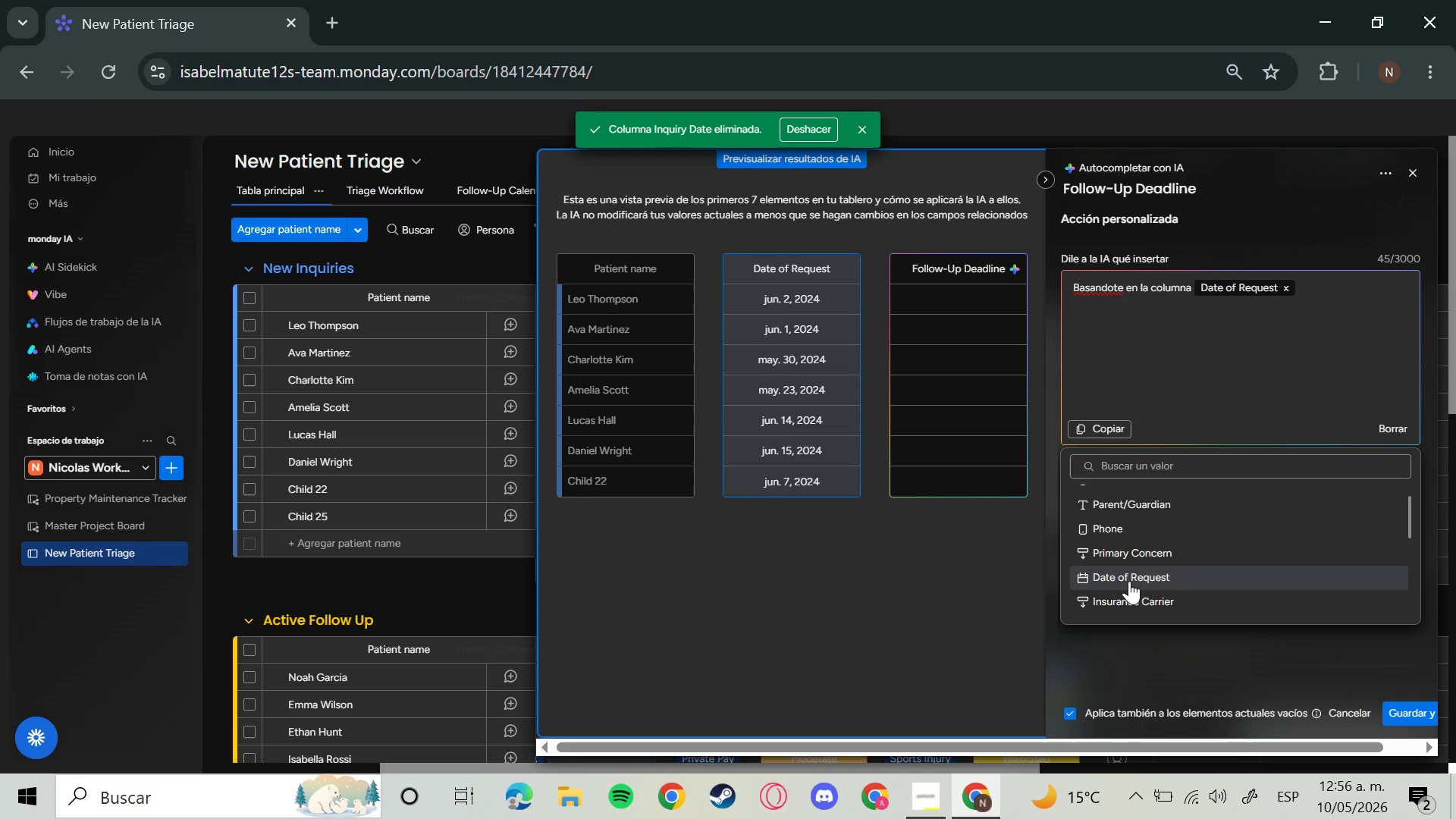 
key(Tab)
 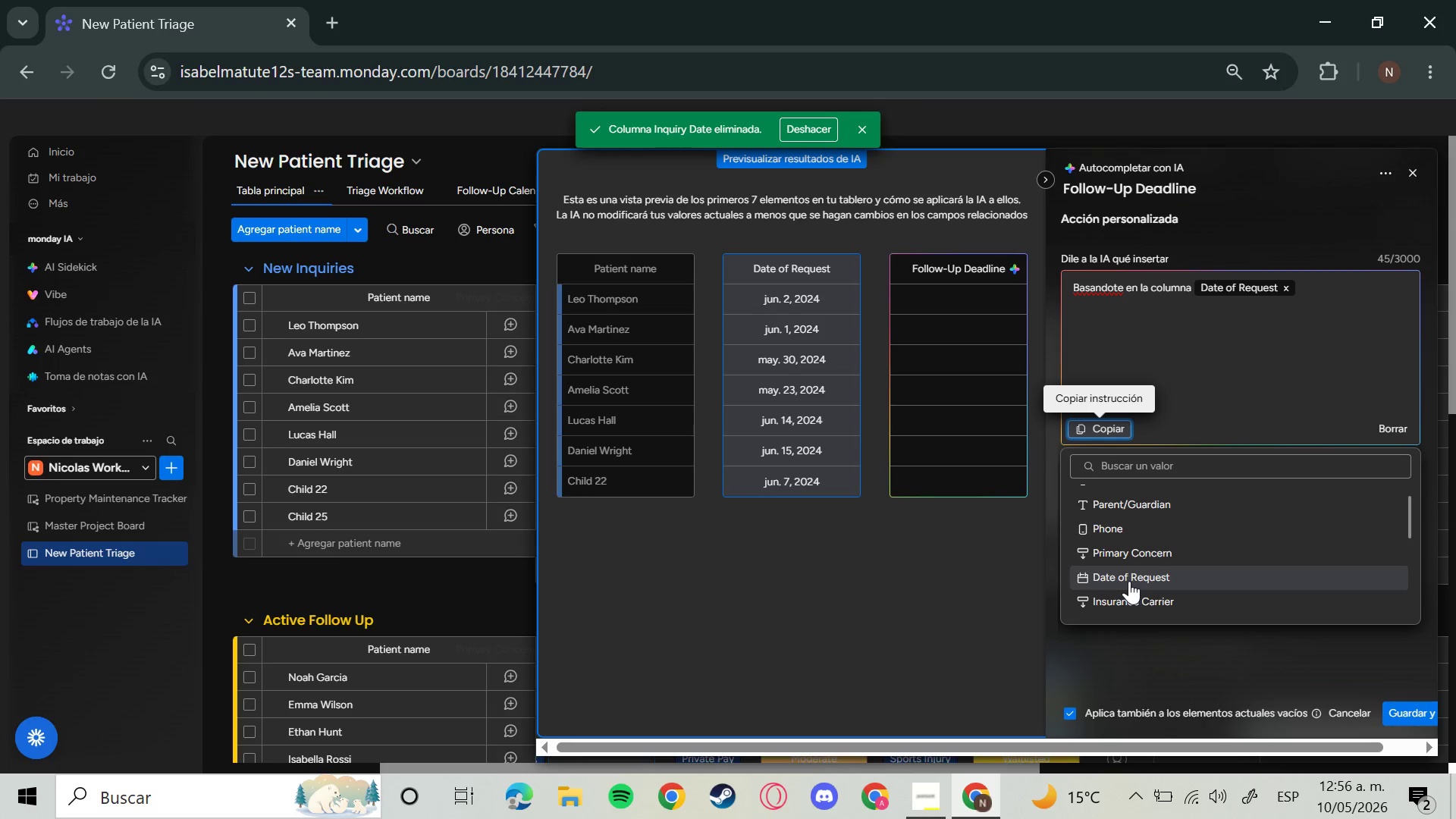 
key(D)
 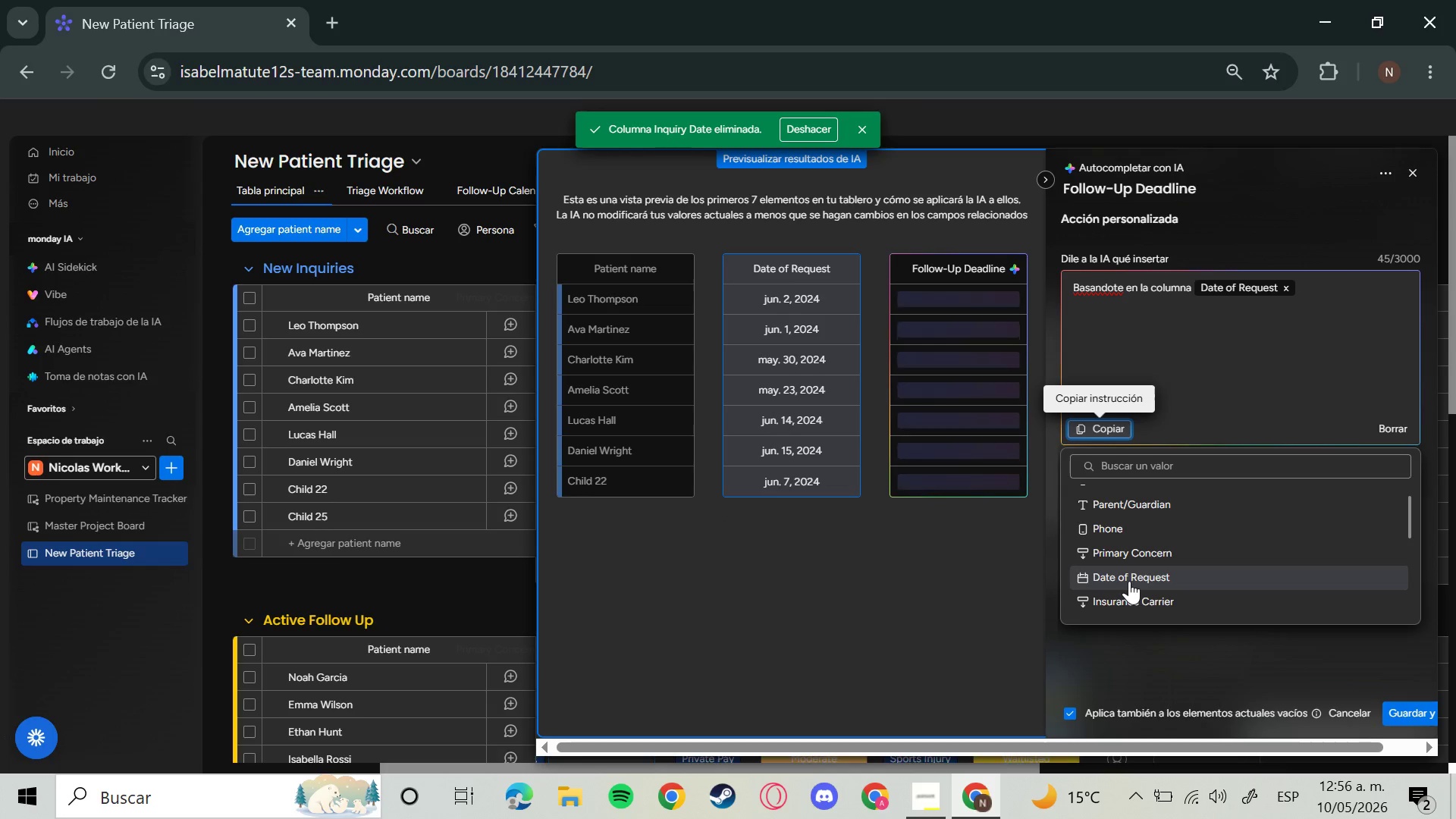 
left_click([1129, 581])
 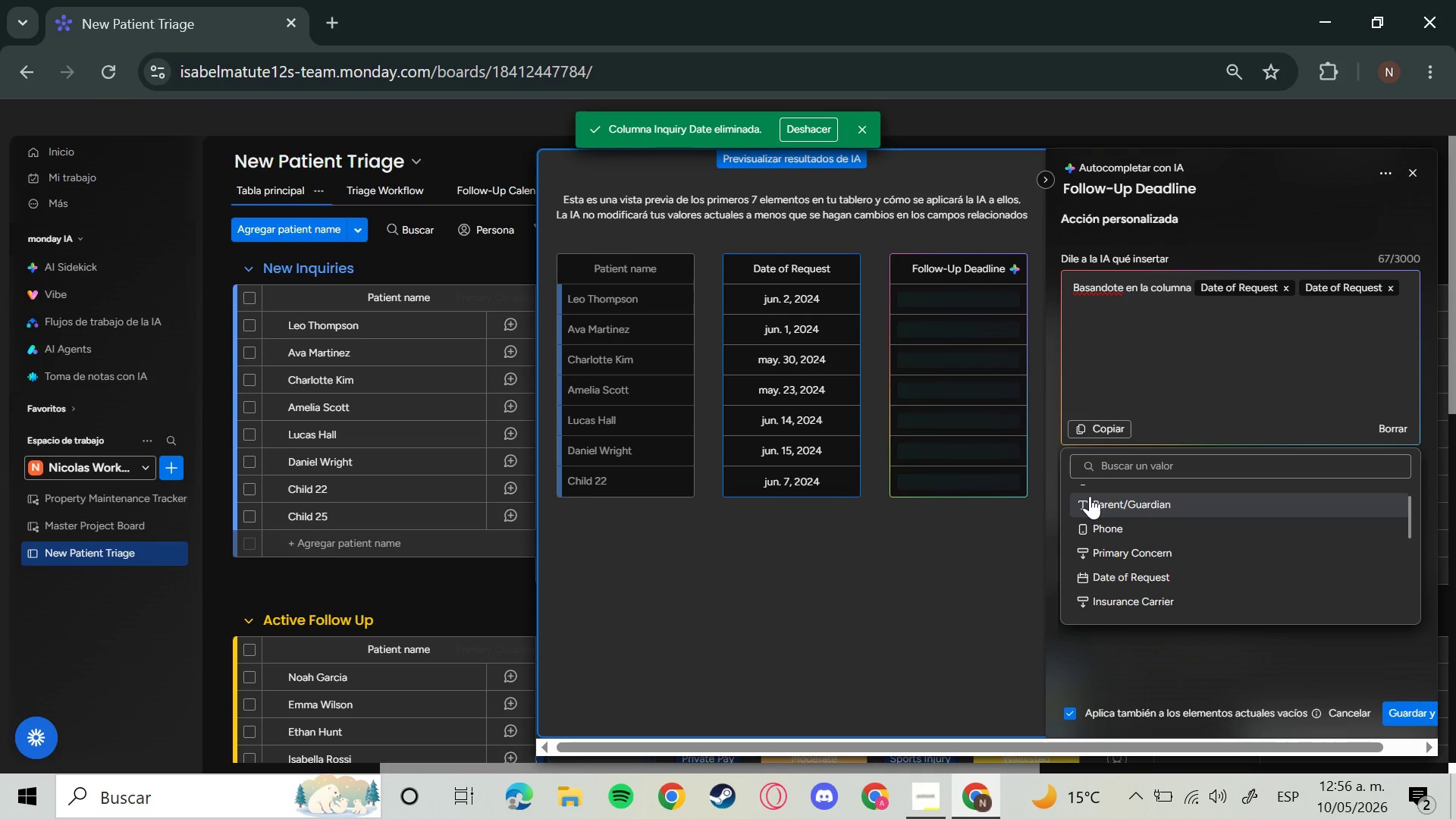 
key(Backspace)
key(Backspace)
type( D)
key(Backspace)
type(Cre )
key(Backspace)
key(Backspace)
key(Backspace)
key(Backspace)
type(pon las )
 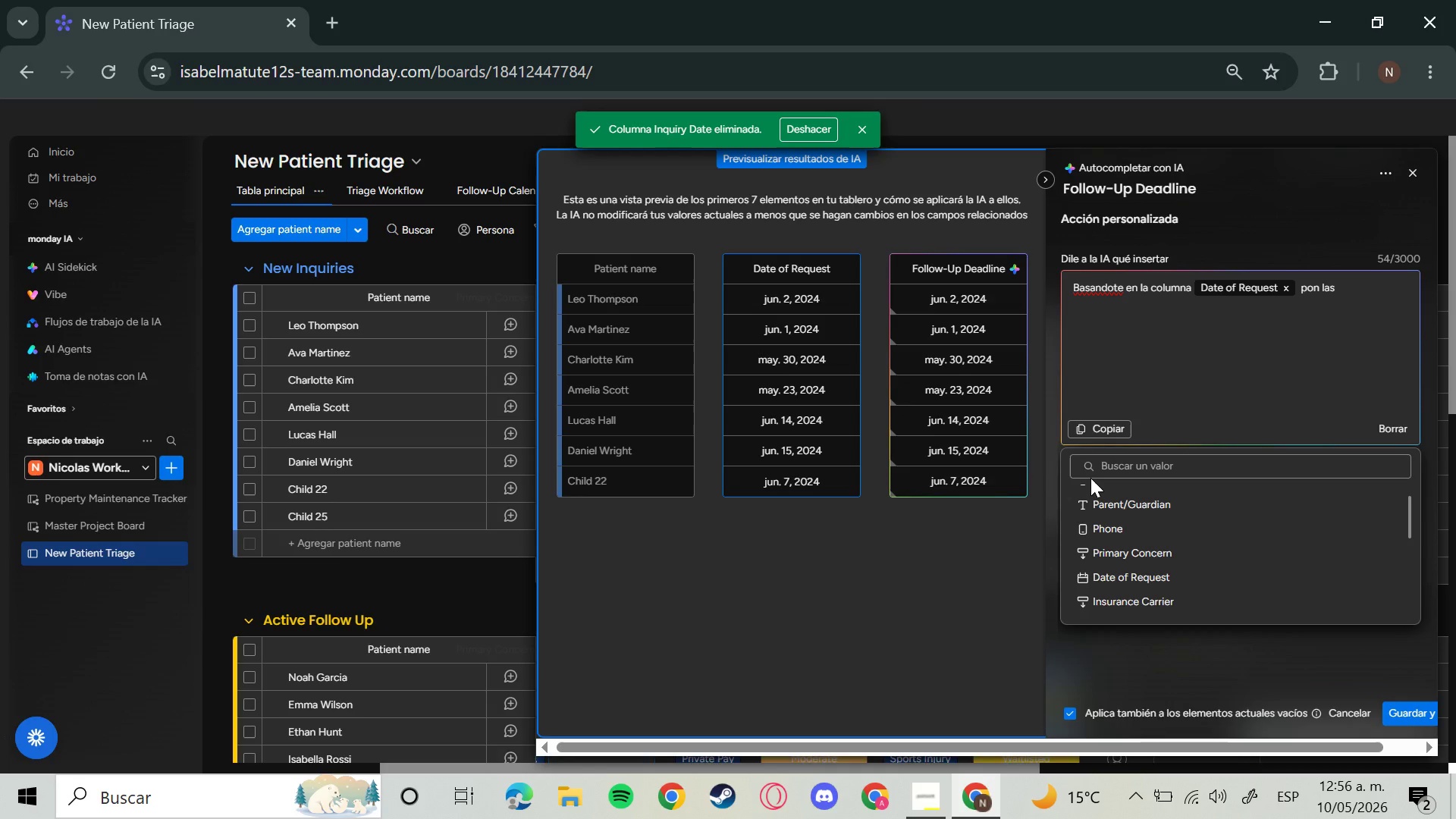 
type(fechas 1 o 3 de)
key(Backspace)
key(Backspace)
key(Backspace)
key(Backspace)
key(Backspace)
key(Backspace)
type(2 o 3 )
key(Backspace)
key(Backspace)
key(Backspace)
key(Backspace)
key(Backspace)
key(Backspace)
key(Backspace)
type(, 2 o 3 dias desues d )
key(Backspace)
type(e las fechas que aparecen en)
 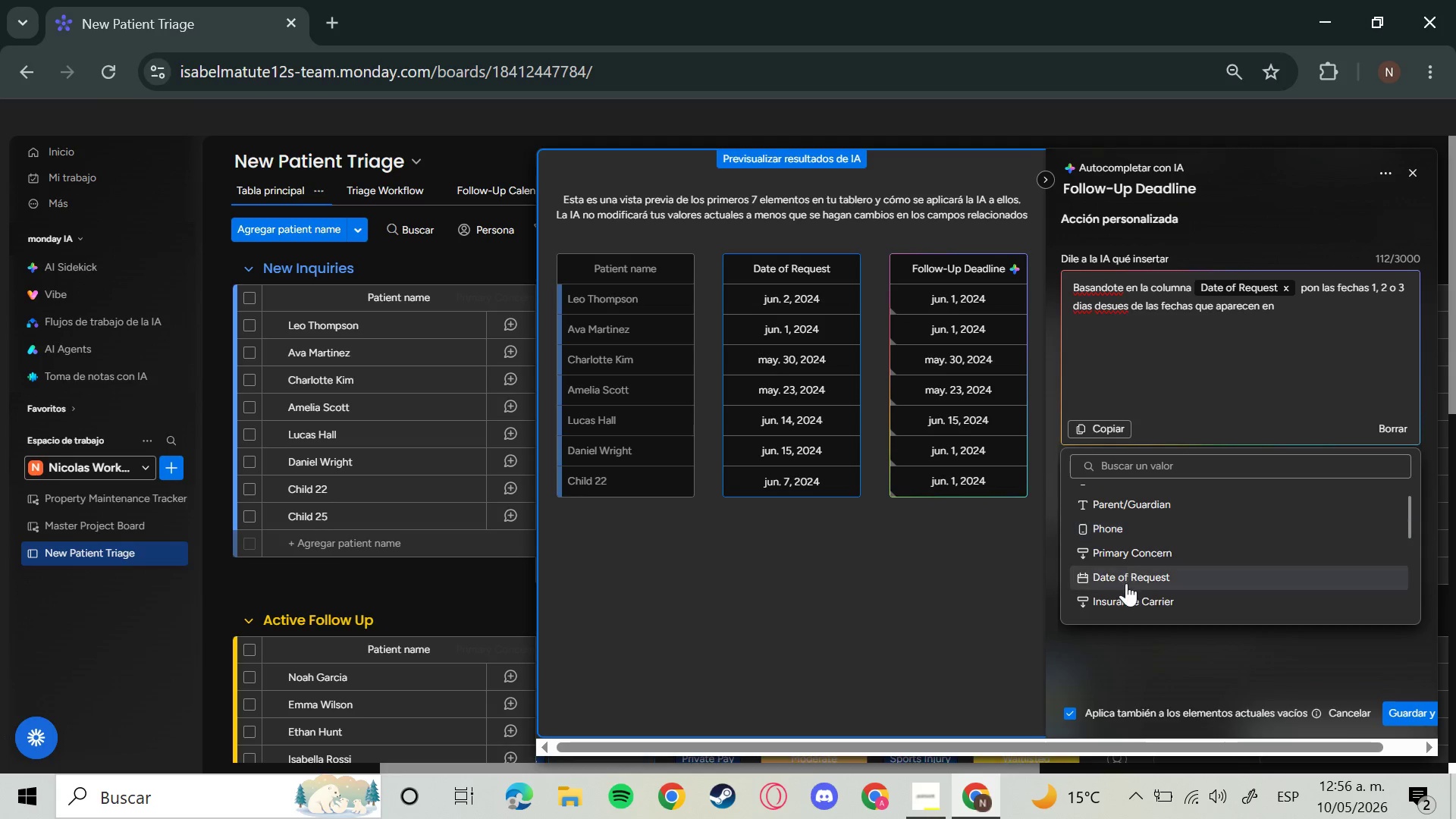 
left_click([1126, 583])
 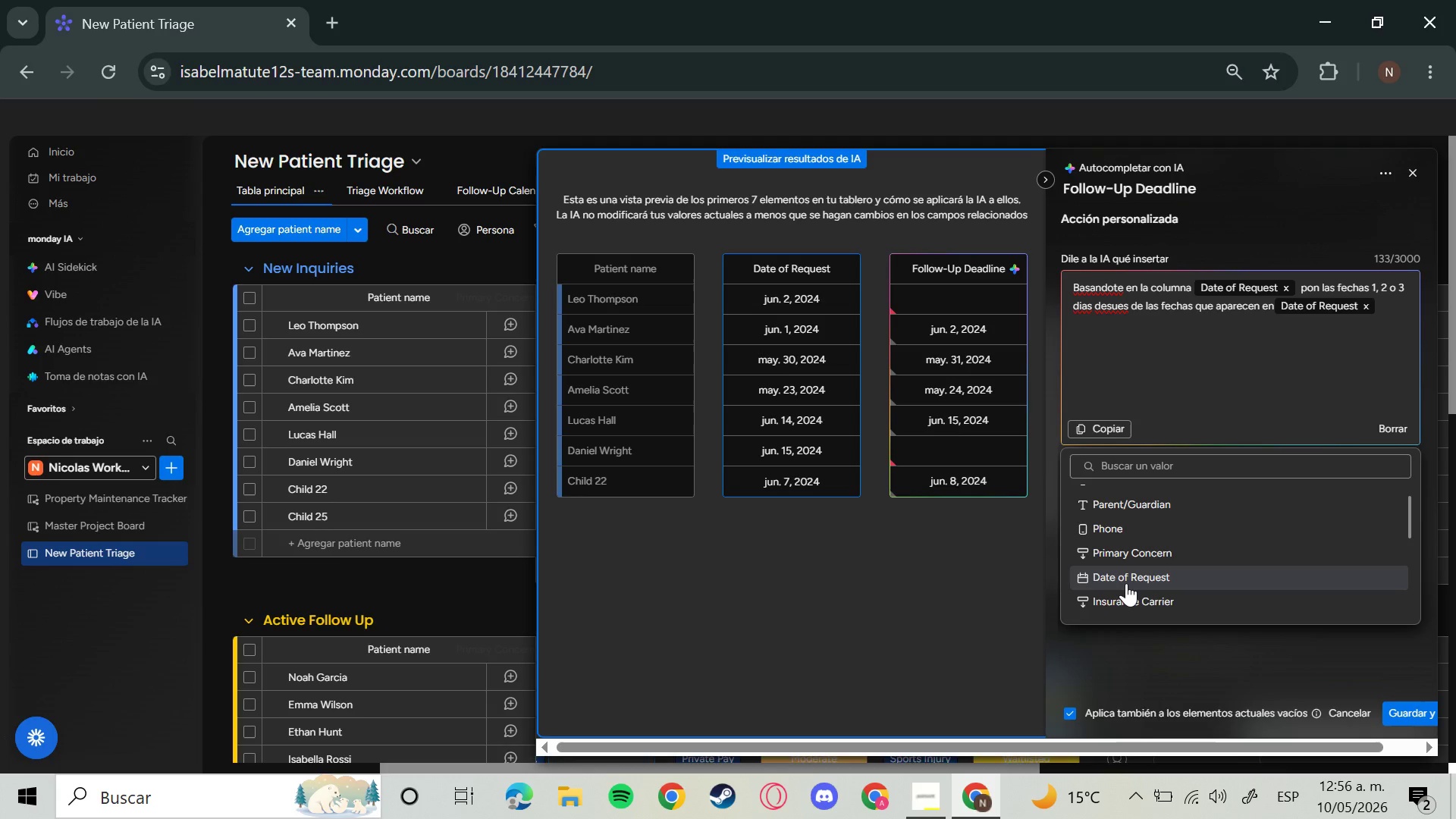 
wait(17.11)
 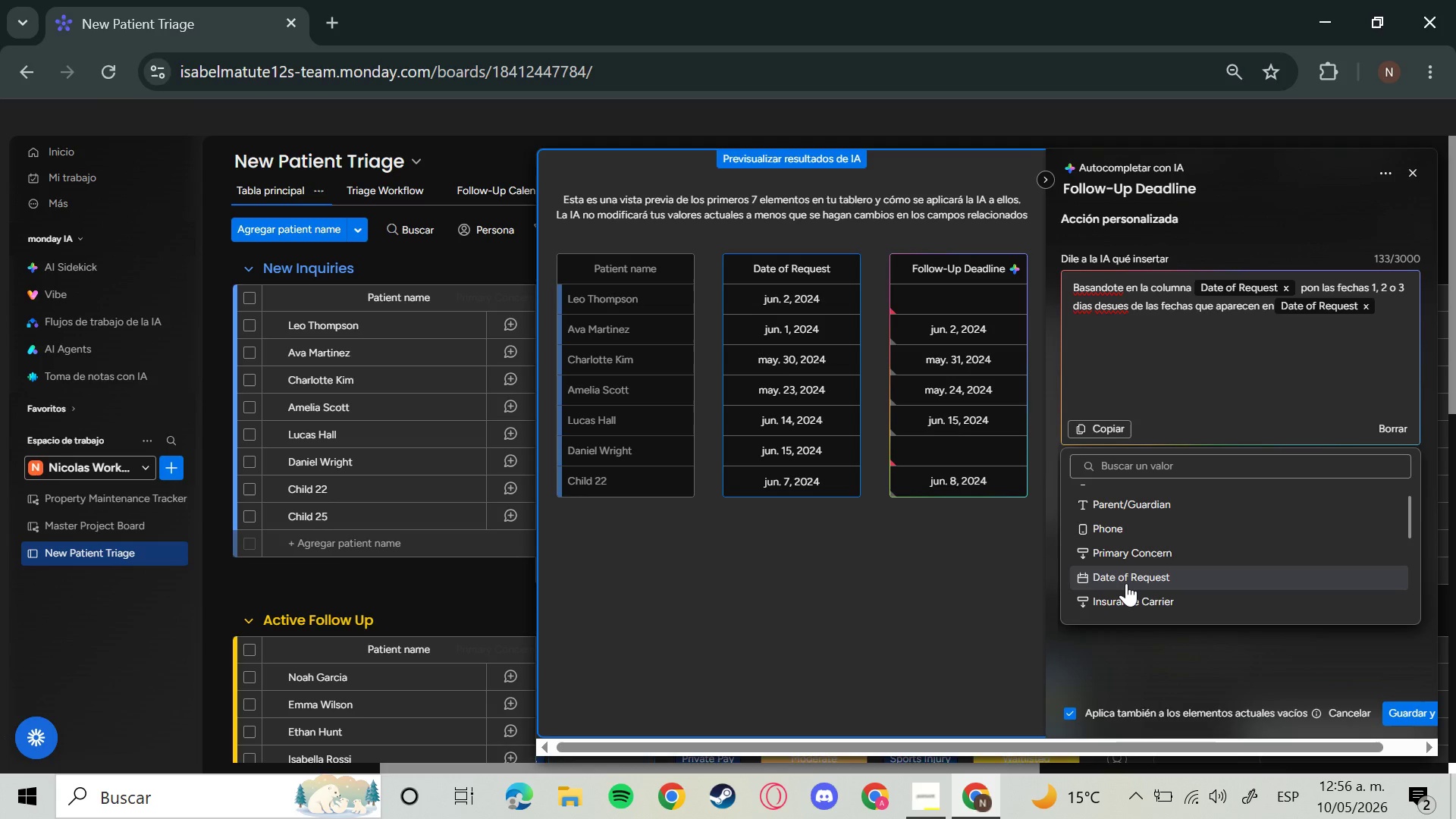 
key(Enter)
 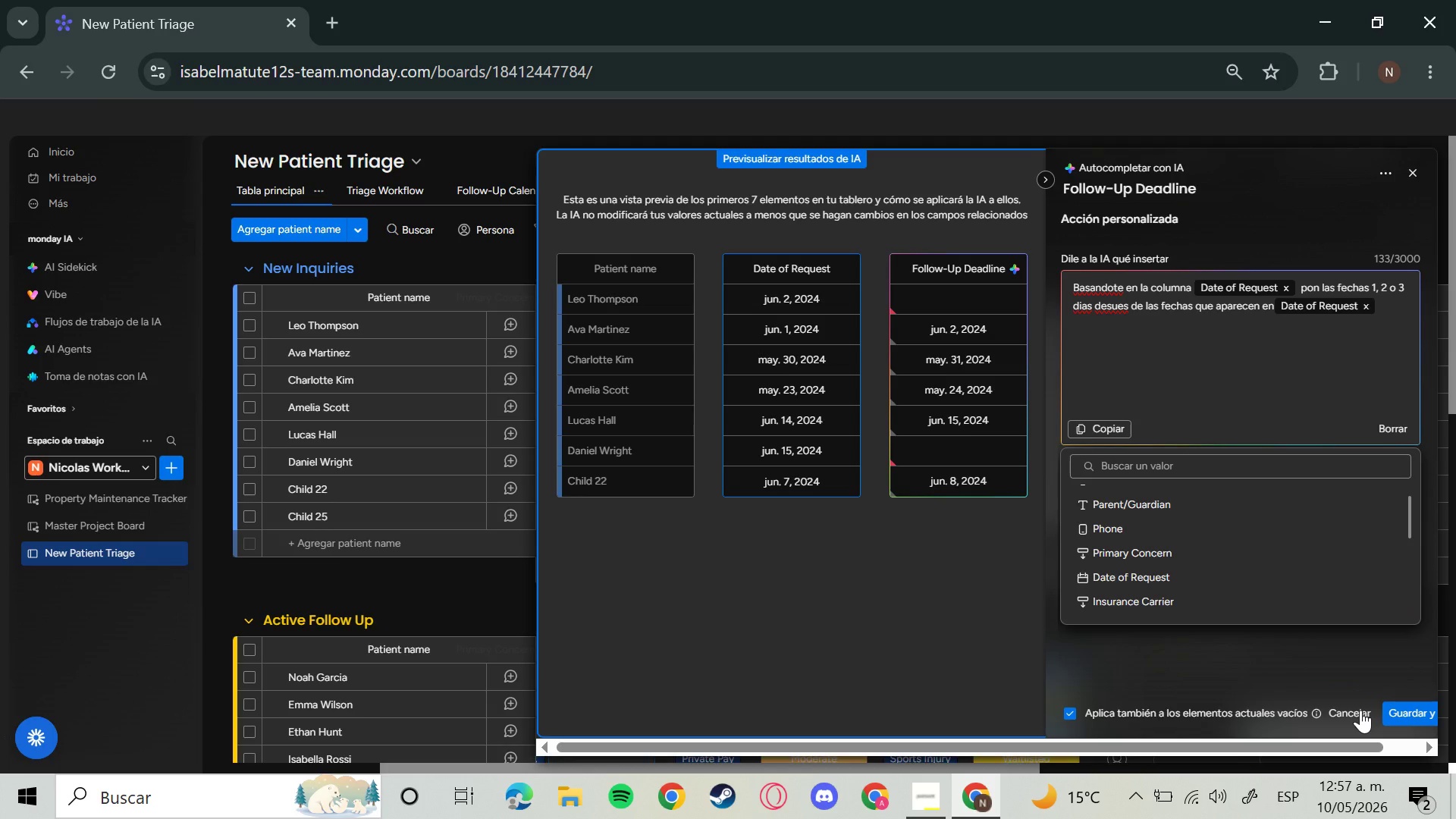 
left_click([1426, 714])
 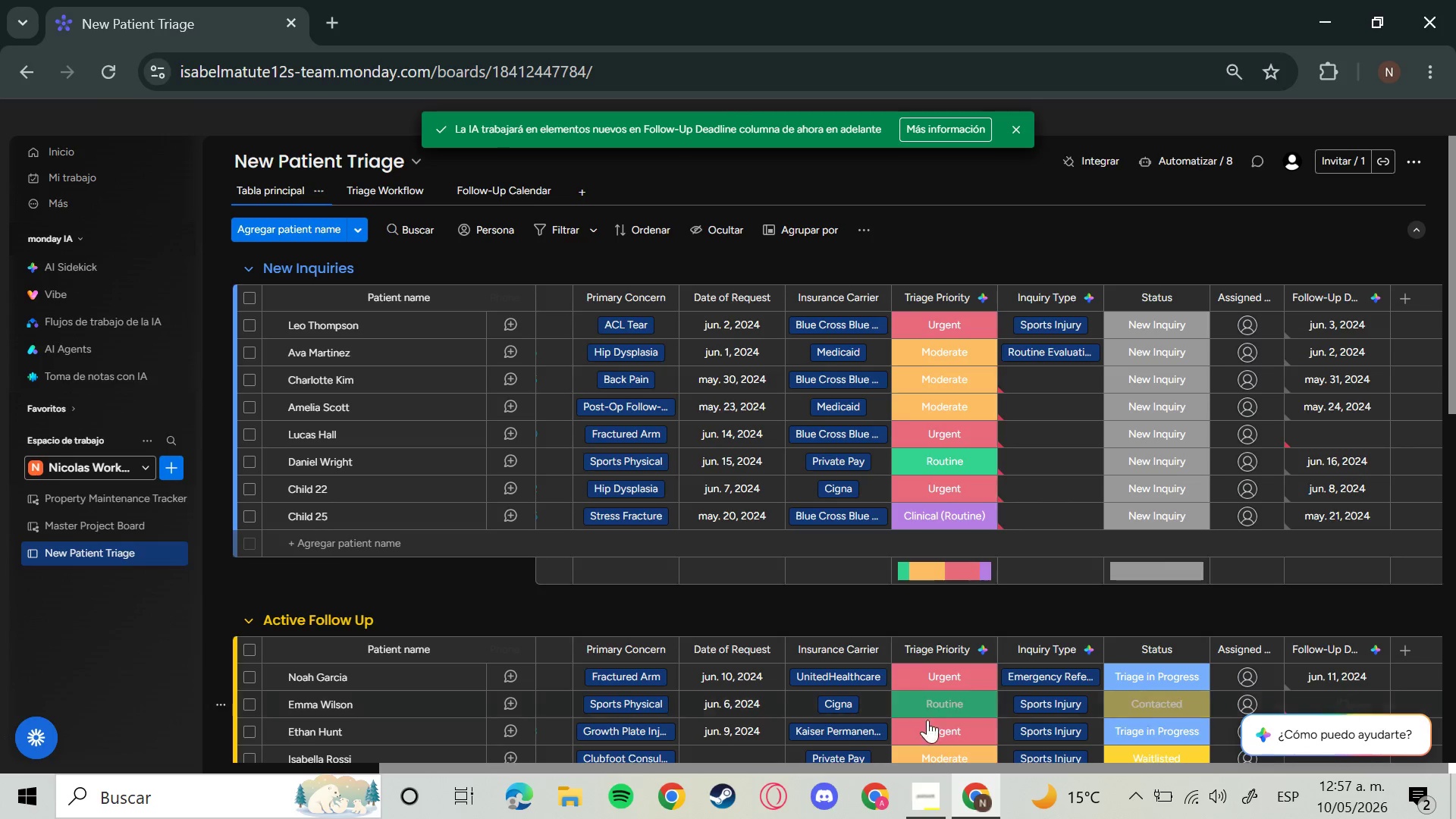 
wait(24.33)
 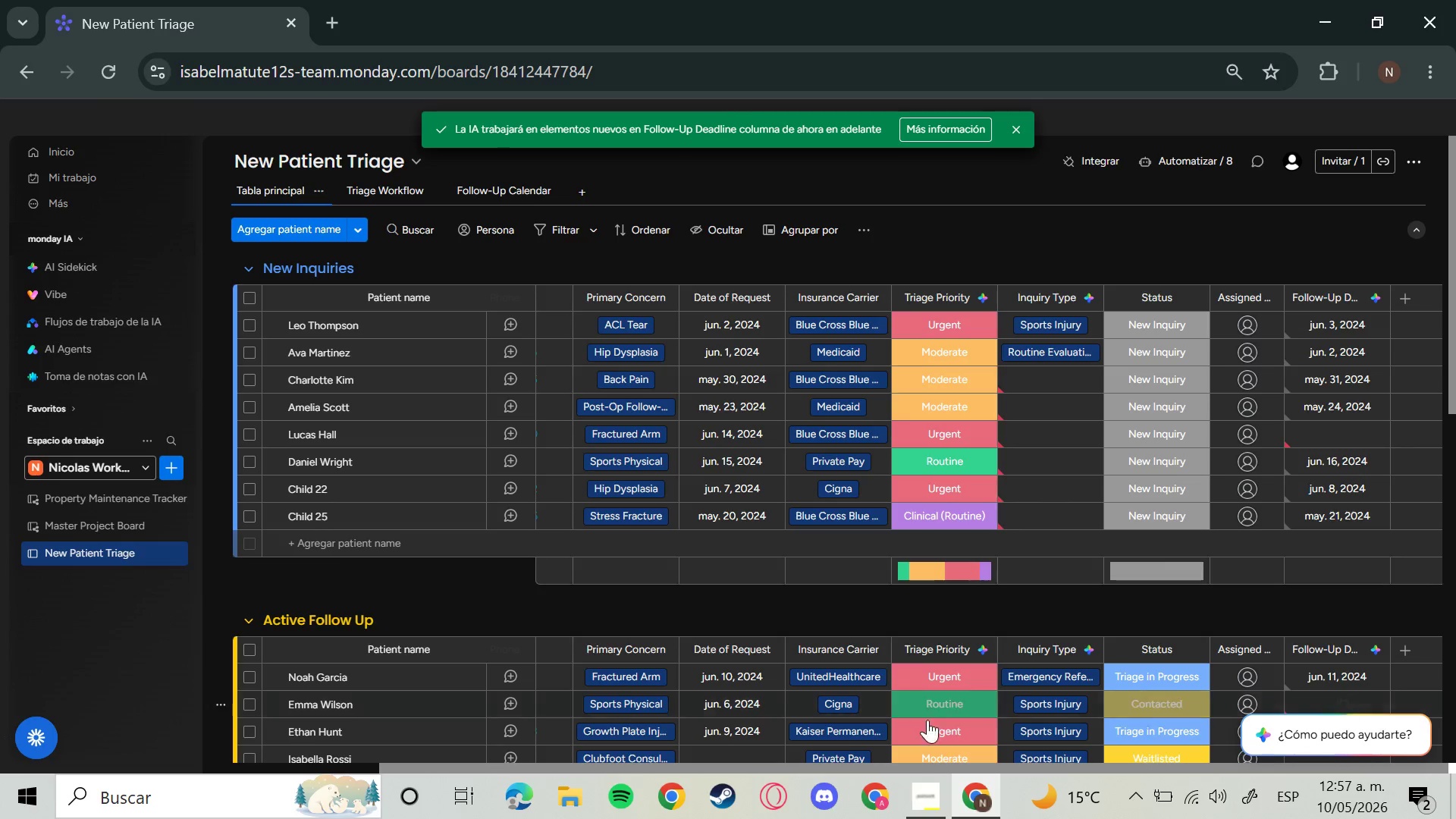 
left_click([755, 524])
 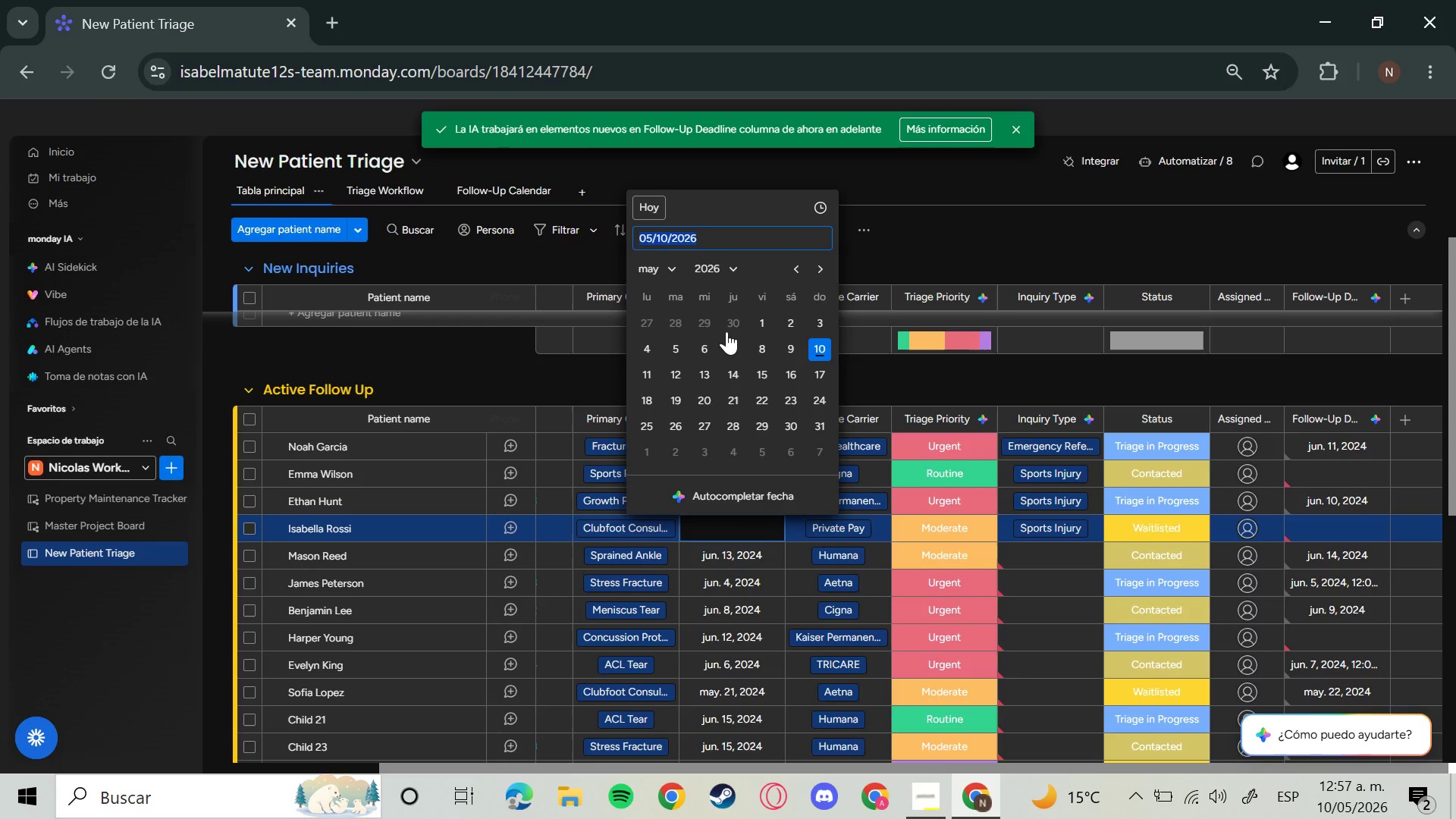 
left_click([724, 268])
 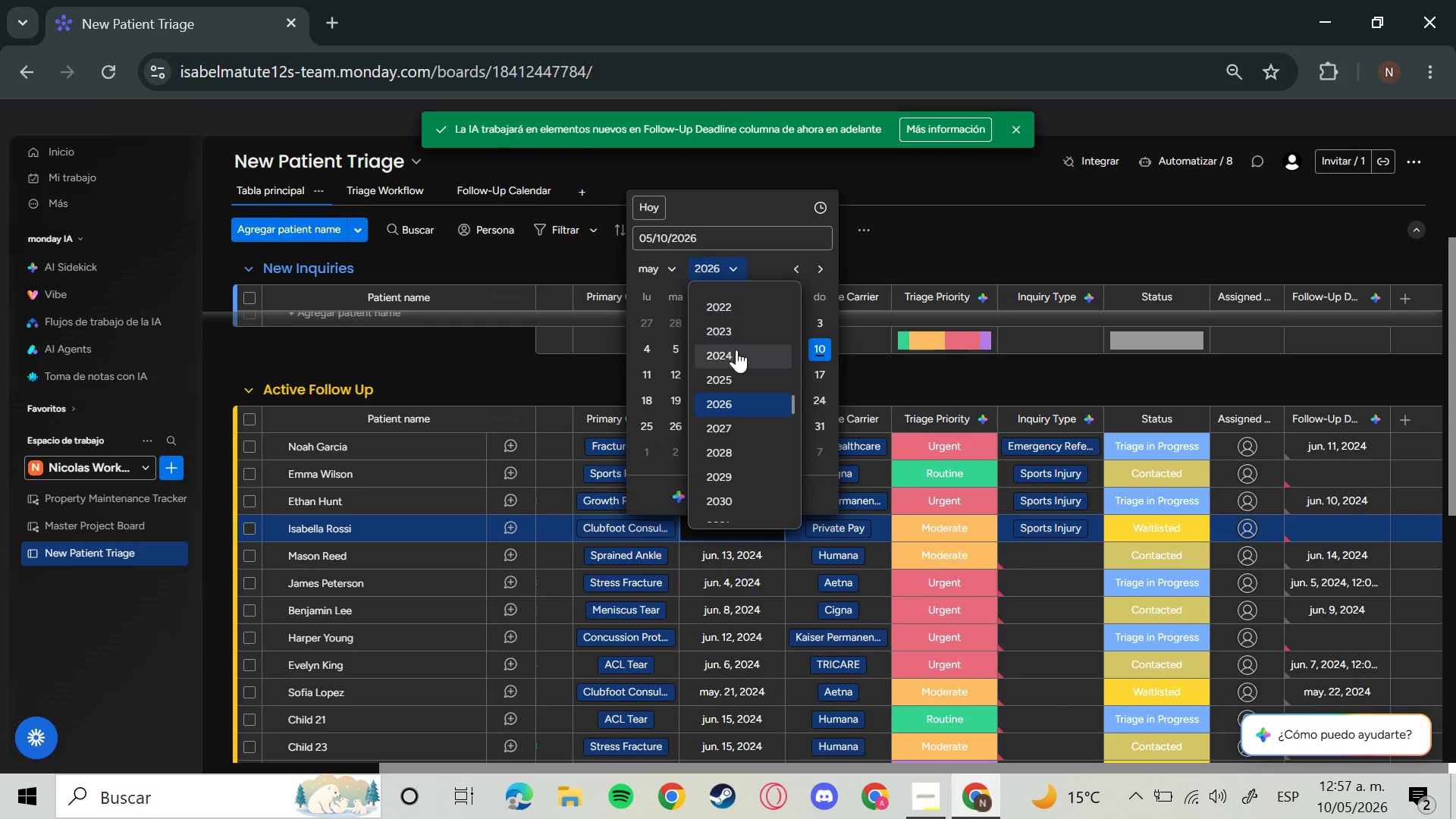 
left_click([738, 351])
 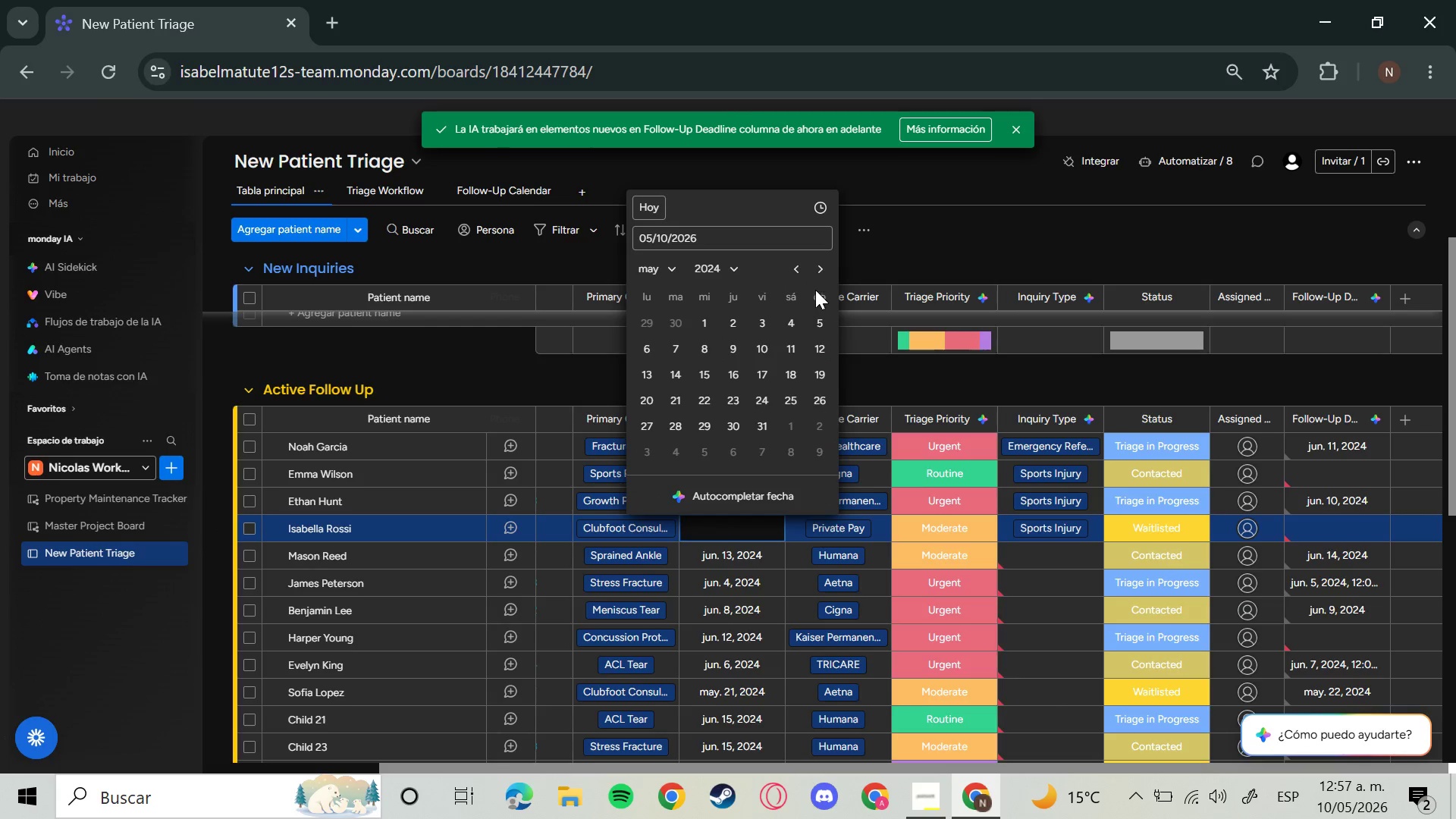 
double_click([818, 258])
 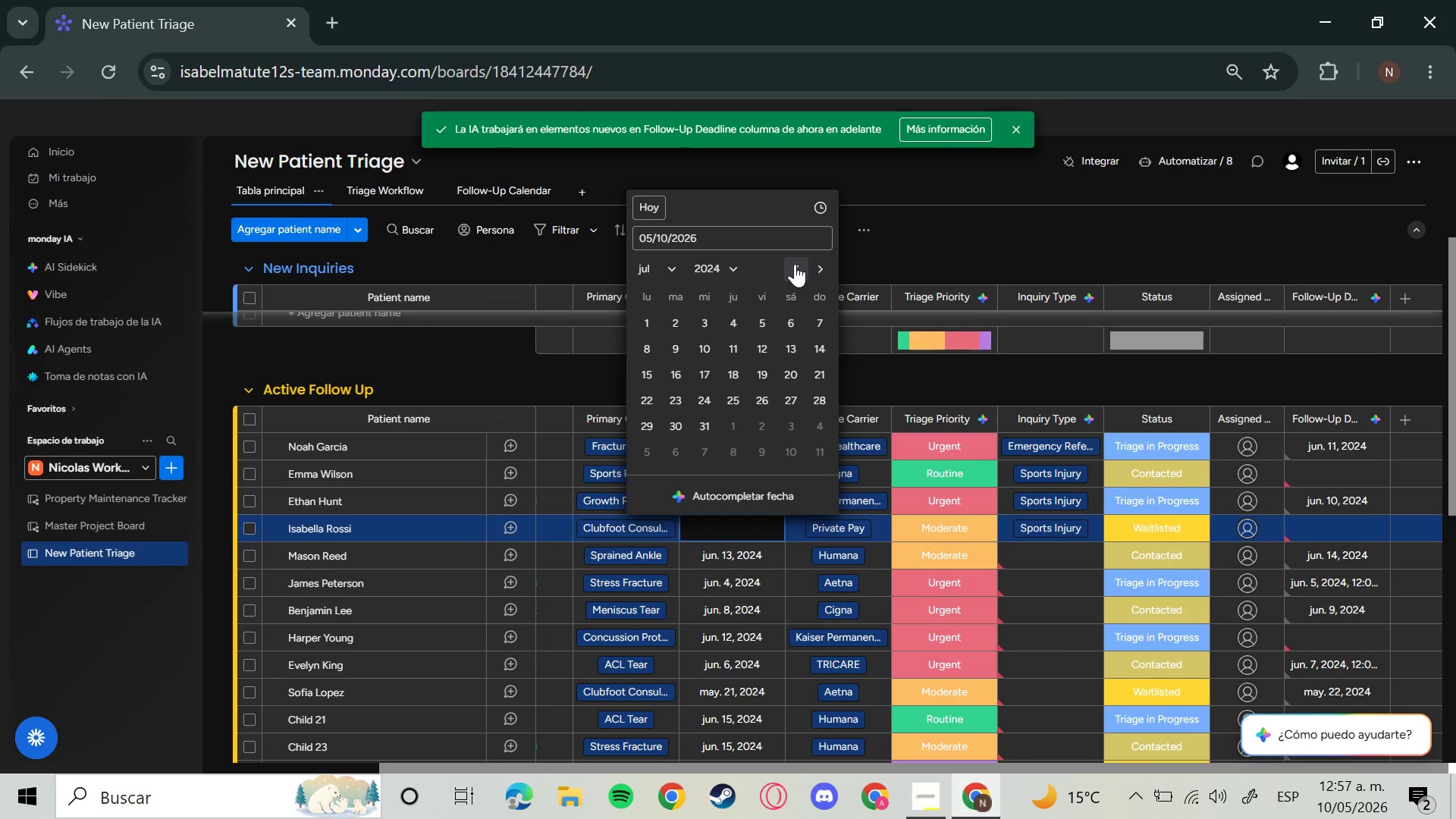 
left_click([795, 264])
 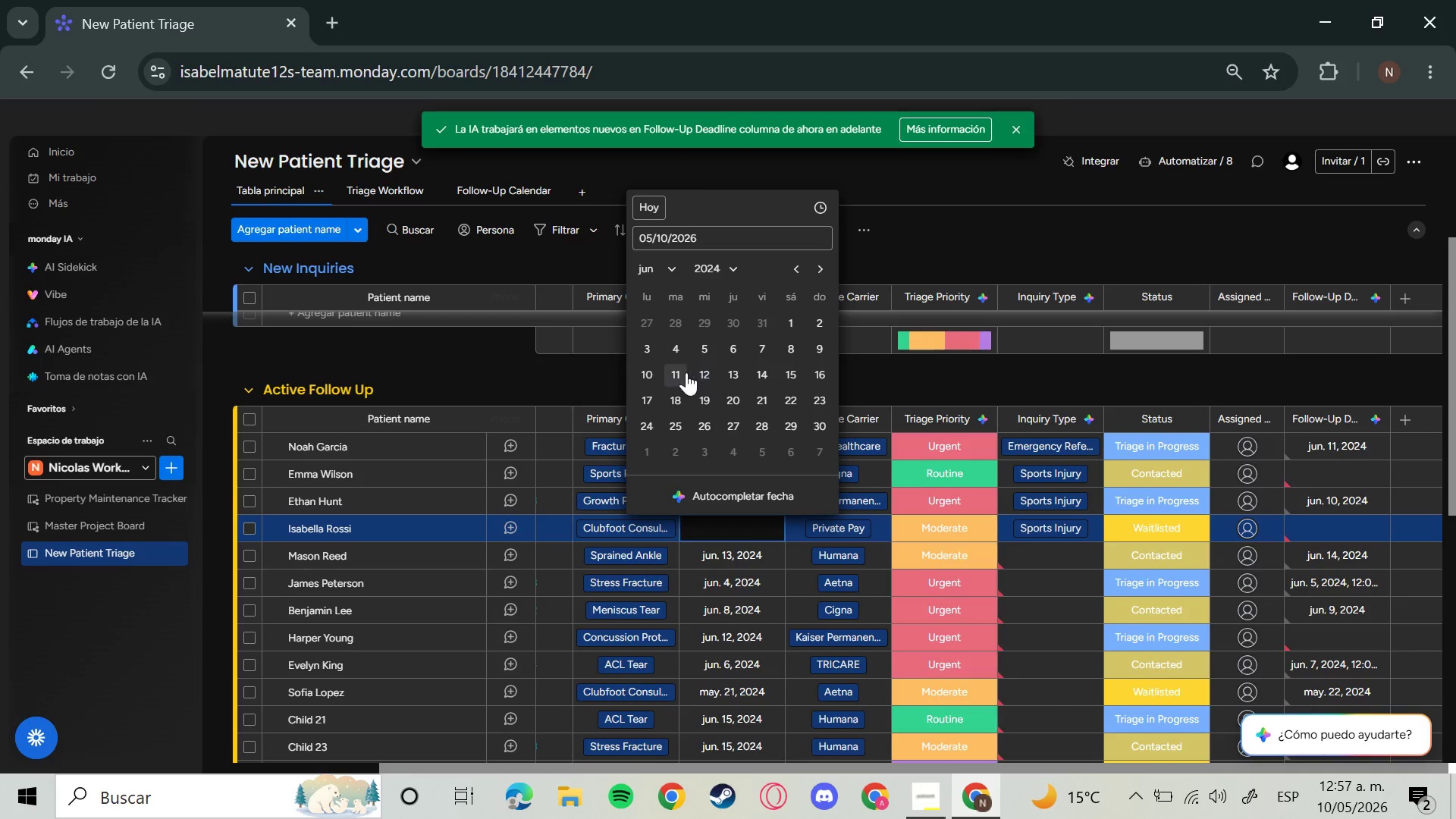 
left_click([684, 371])
 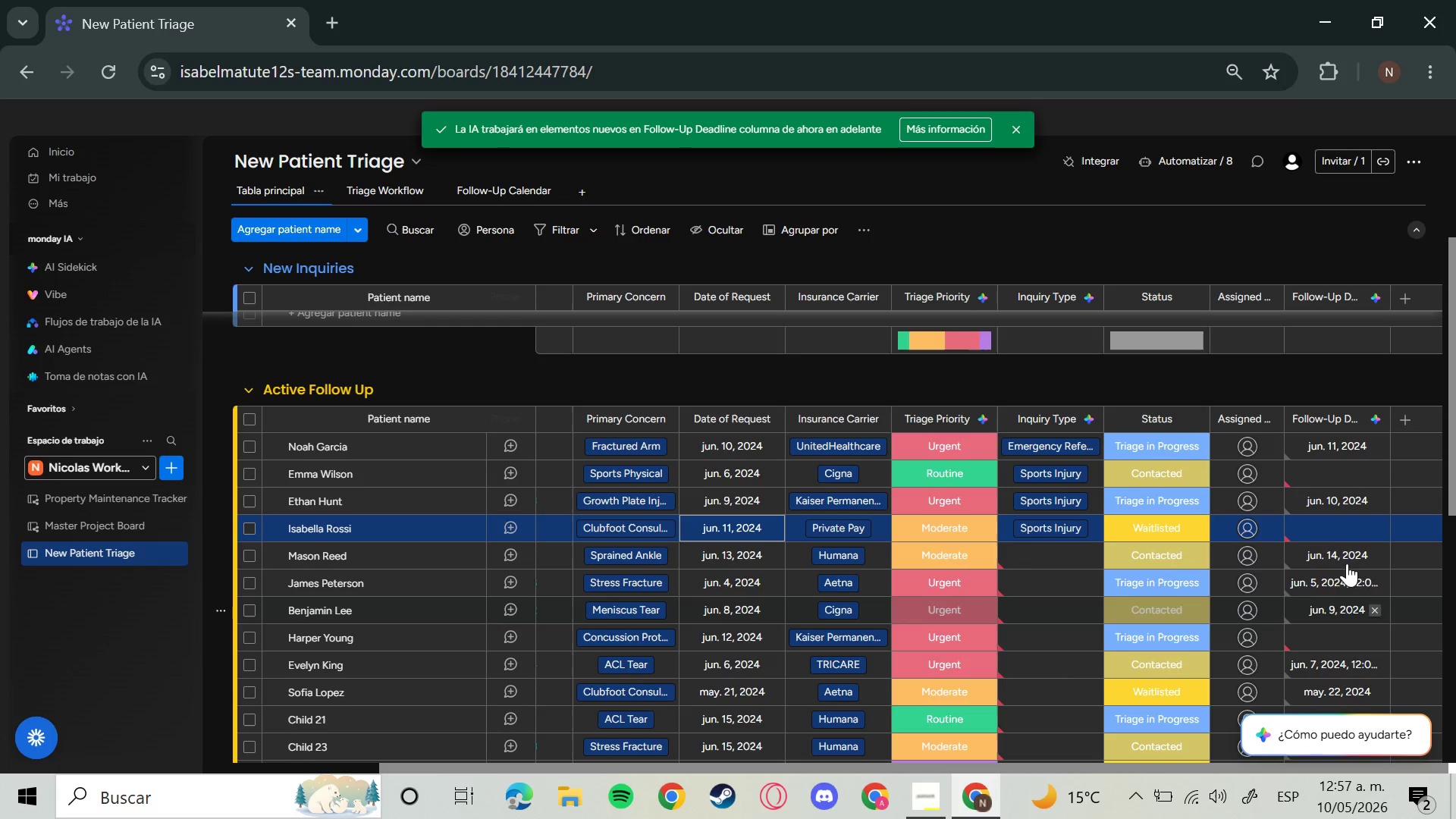 
mouse_move([1326, 554])
 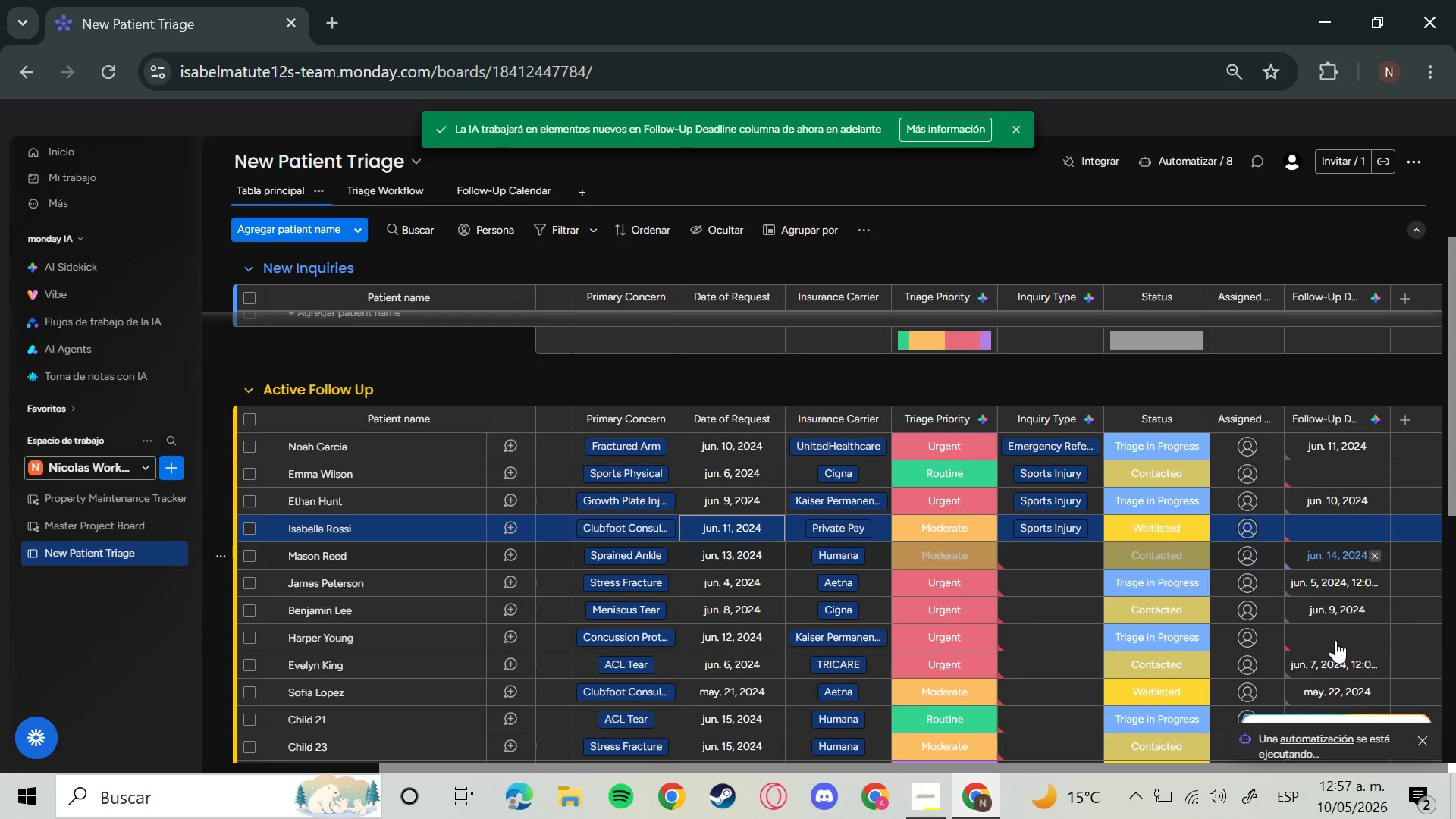 
mouse_move([1335, 617])
 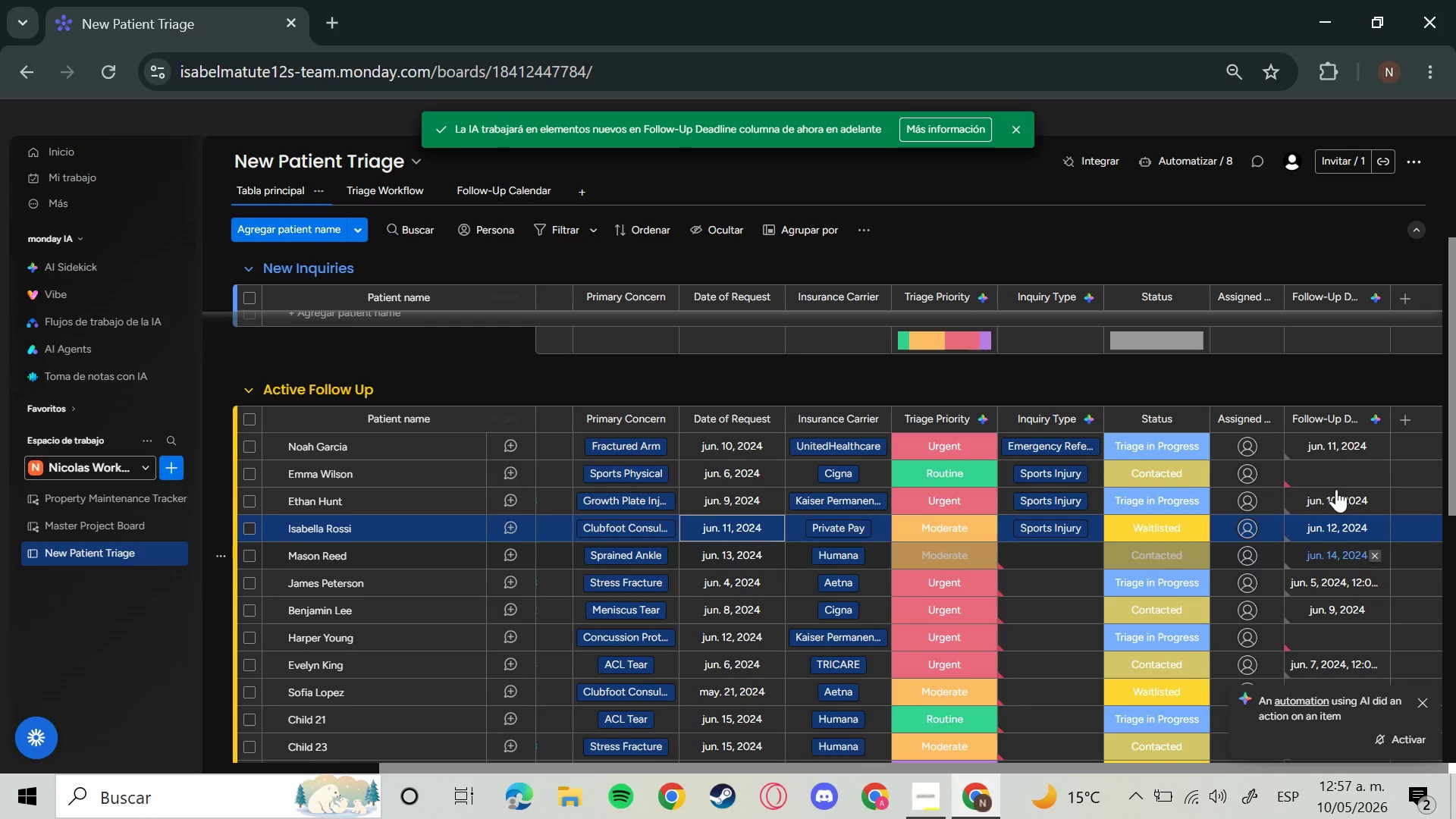 
mouse_move([1320, 485])
 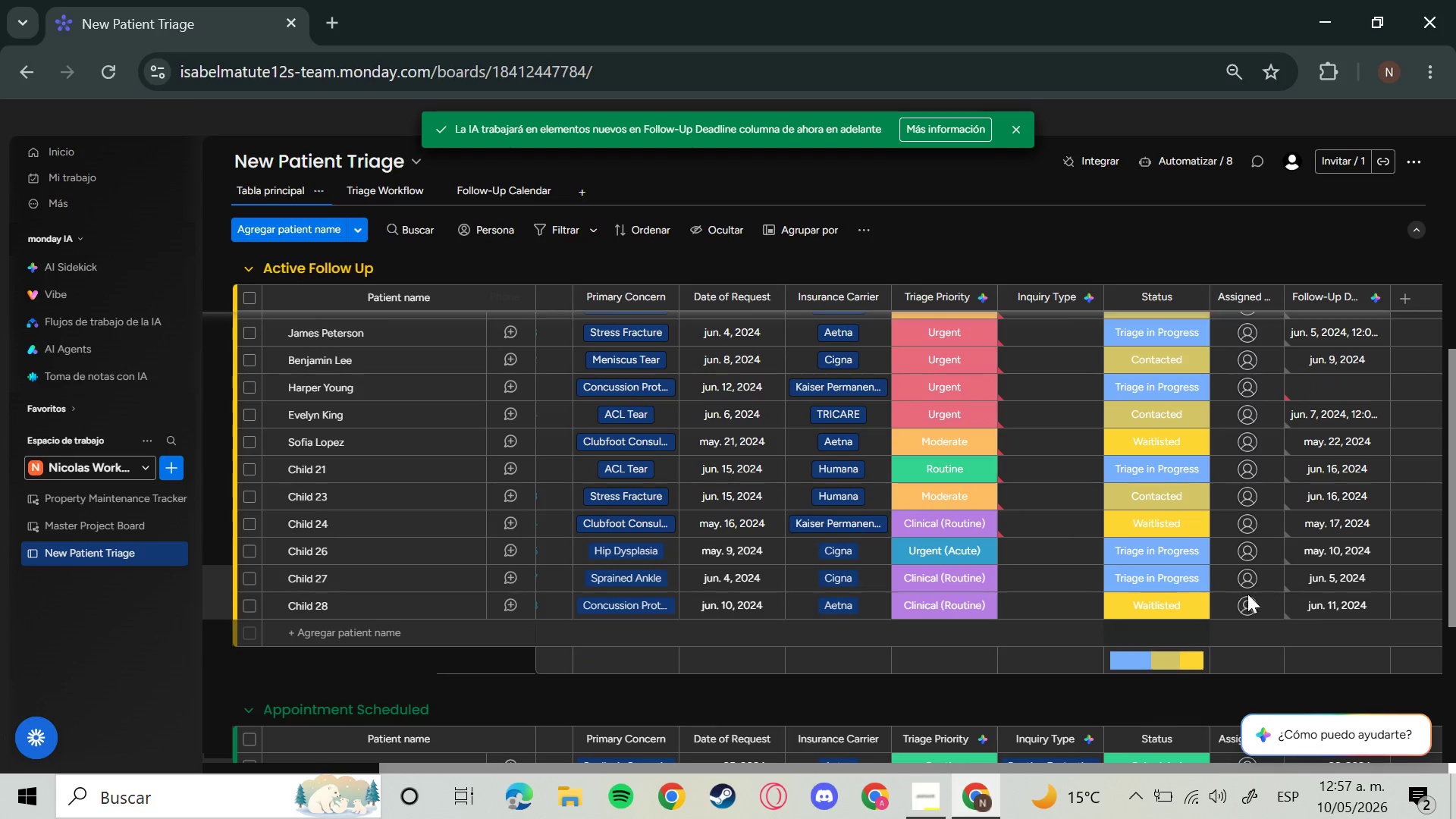 
left_click([1351, 416])
 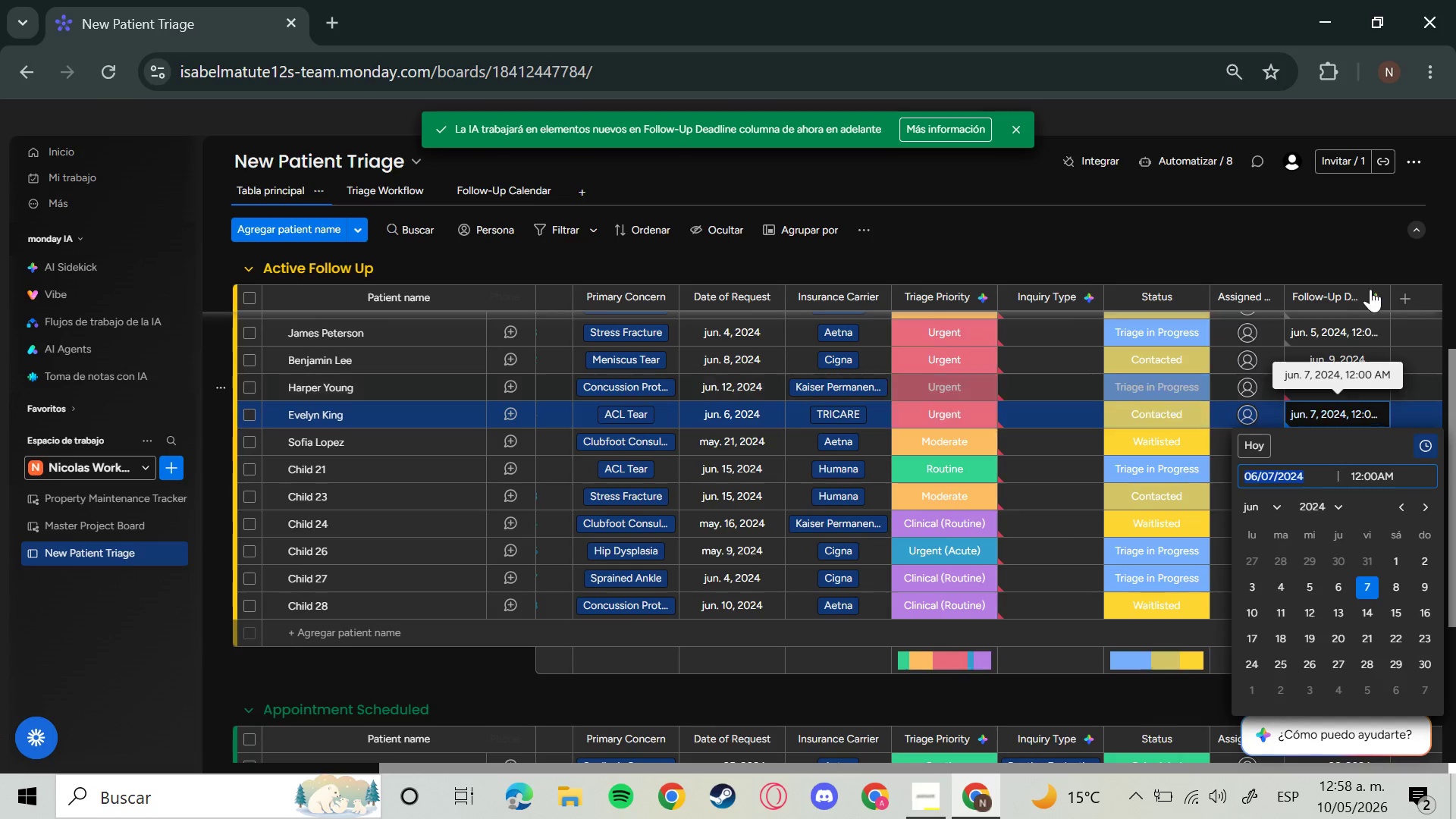 
left_click([1360, 266])
 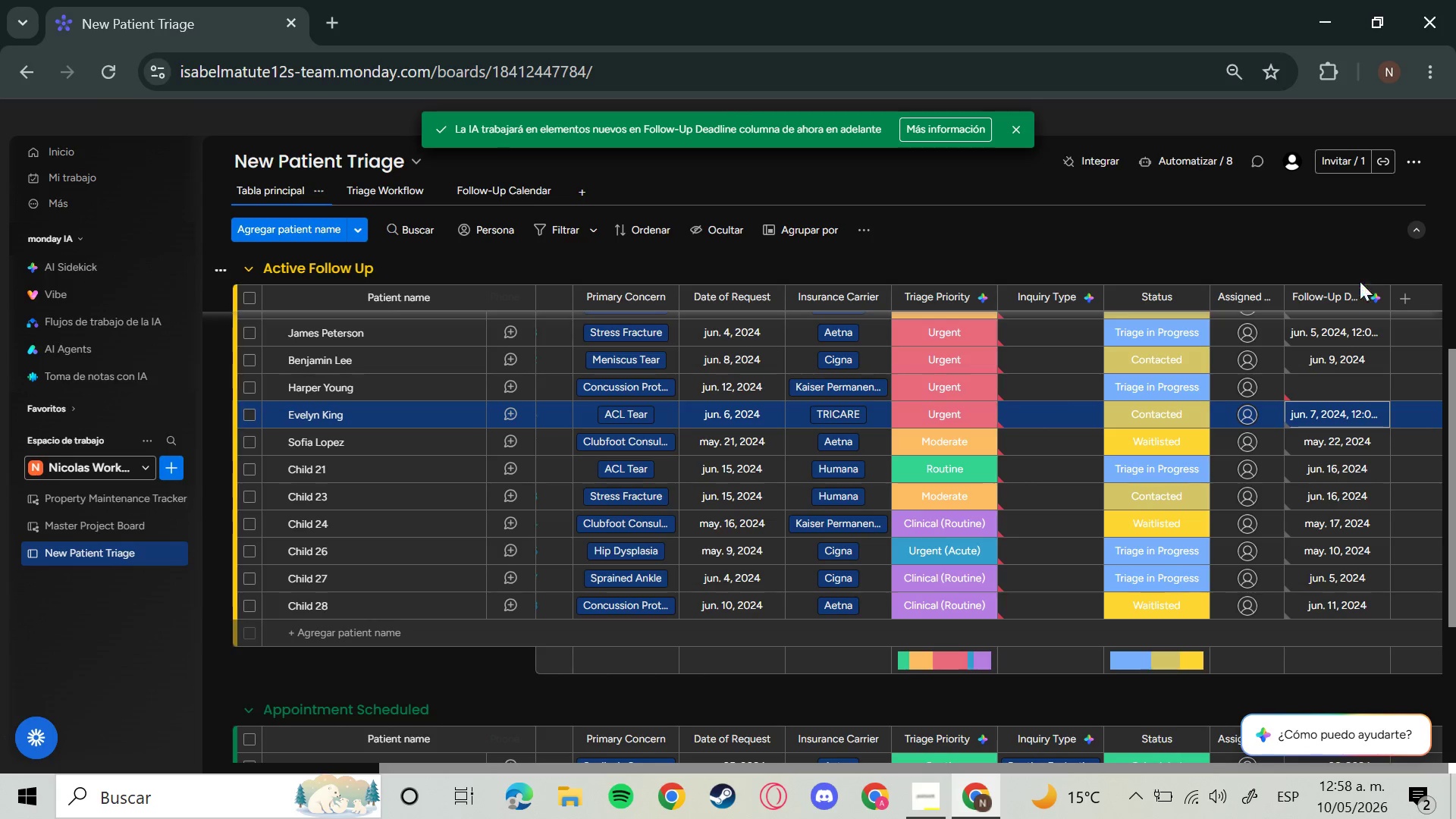 
wait(5.42)
 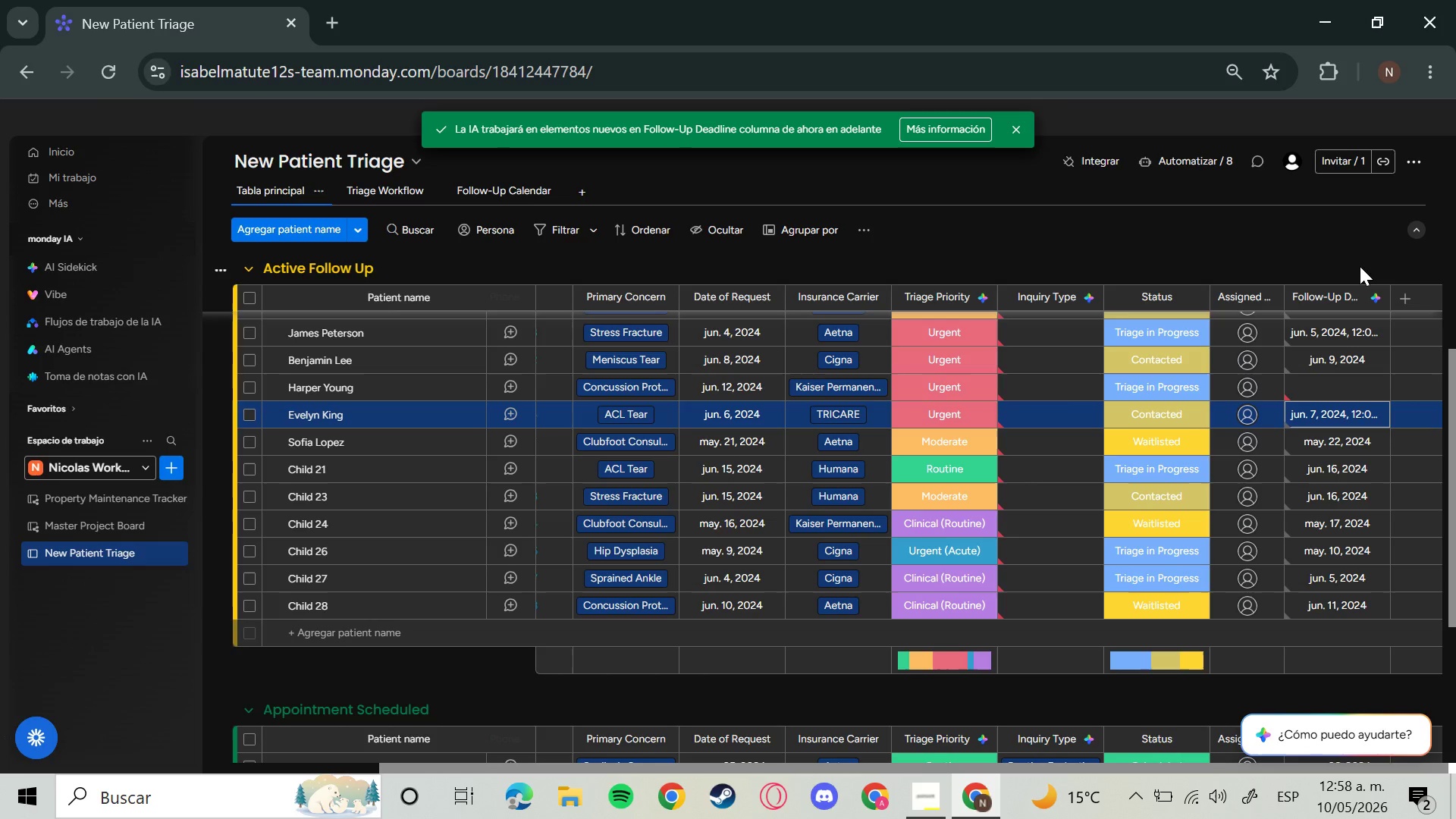 
left_click([1332, 443])
 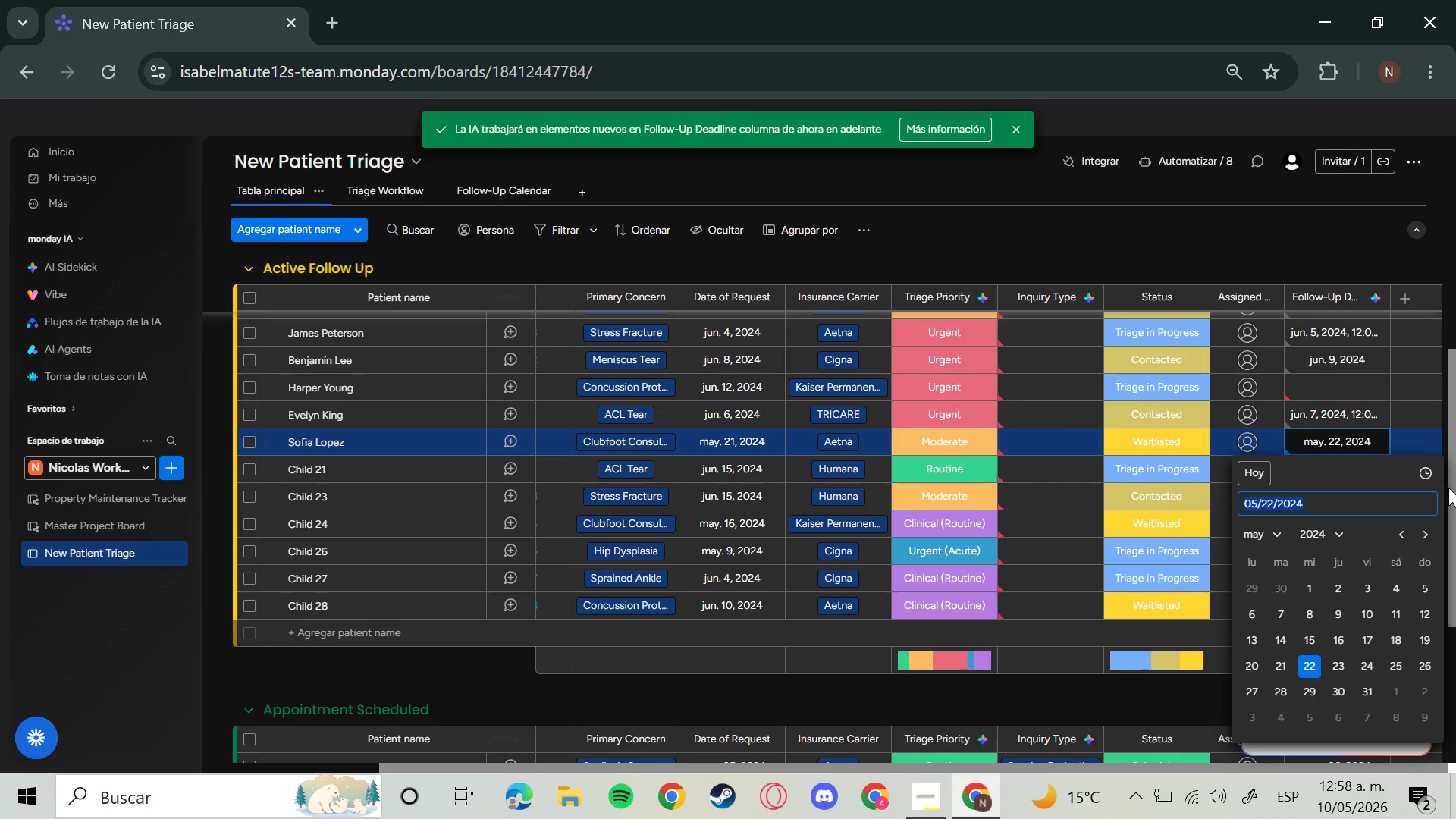 
left_click([1426, 472])
 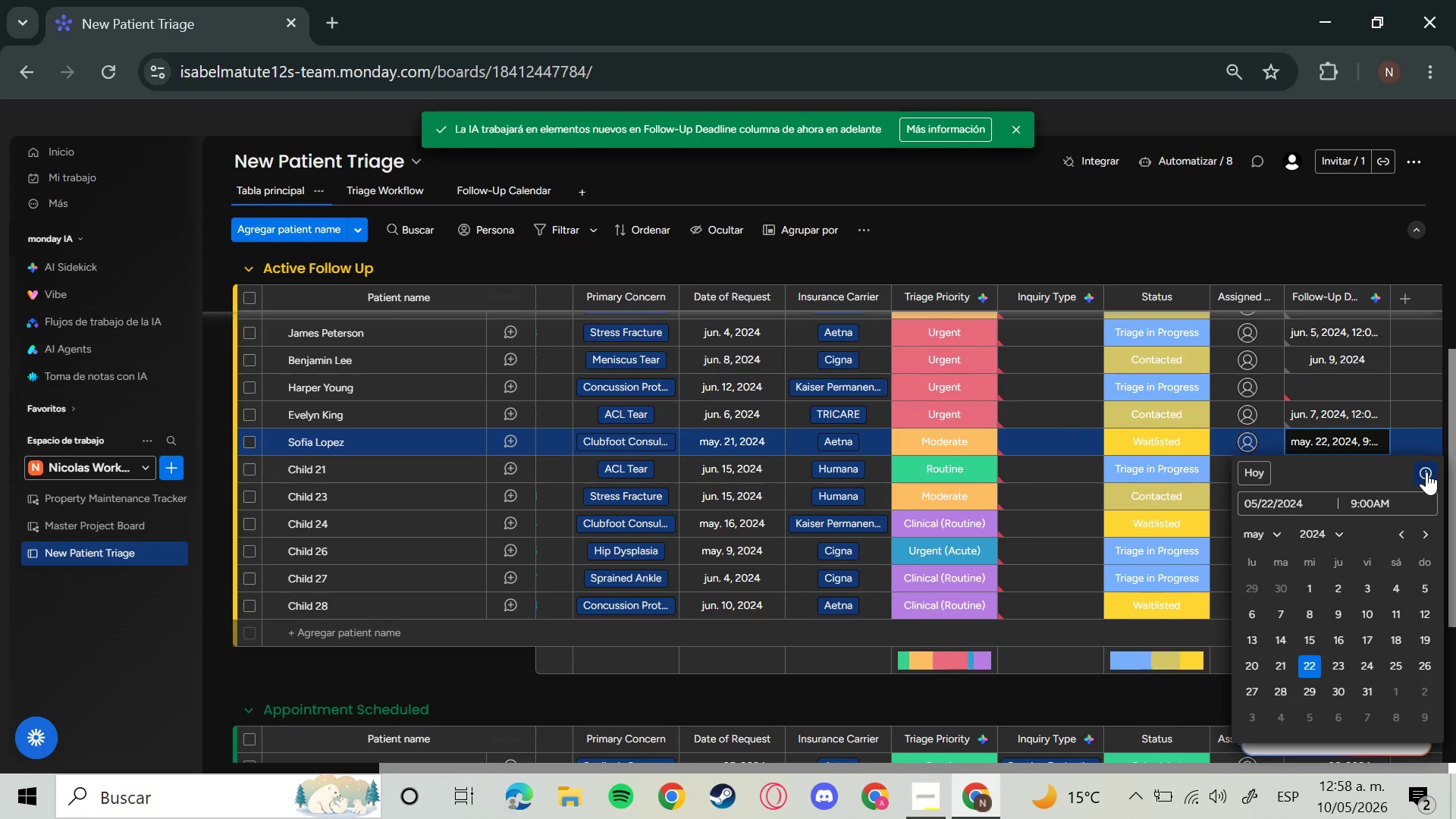 
left_click([1426, 472])
 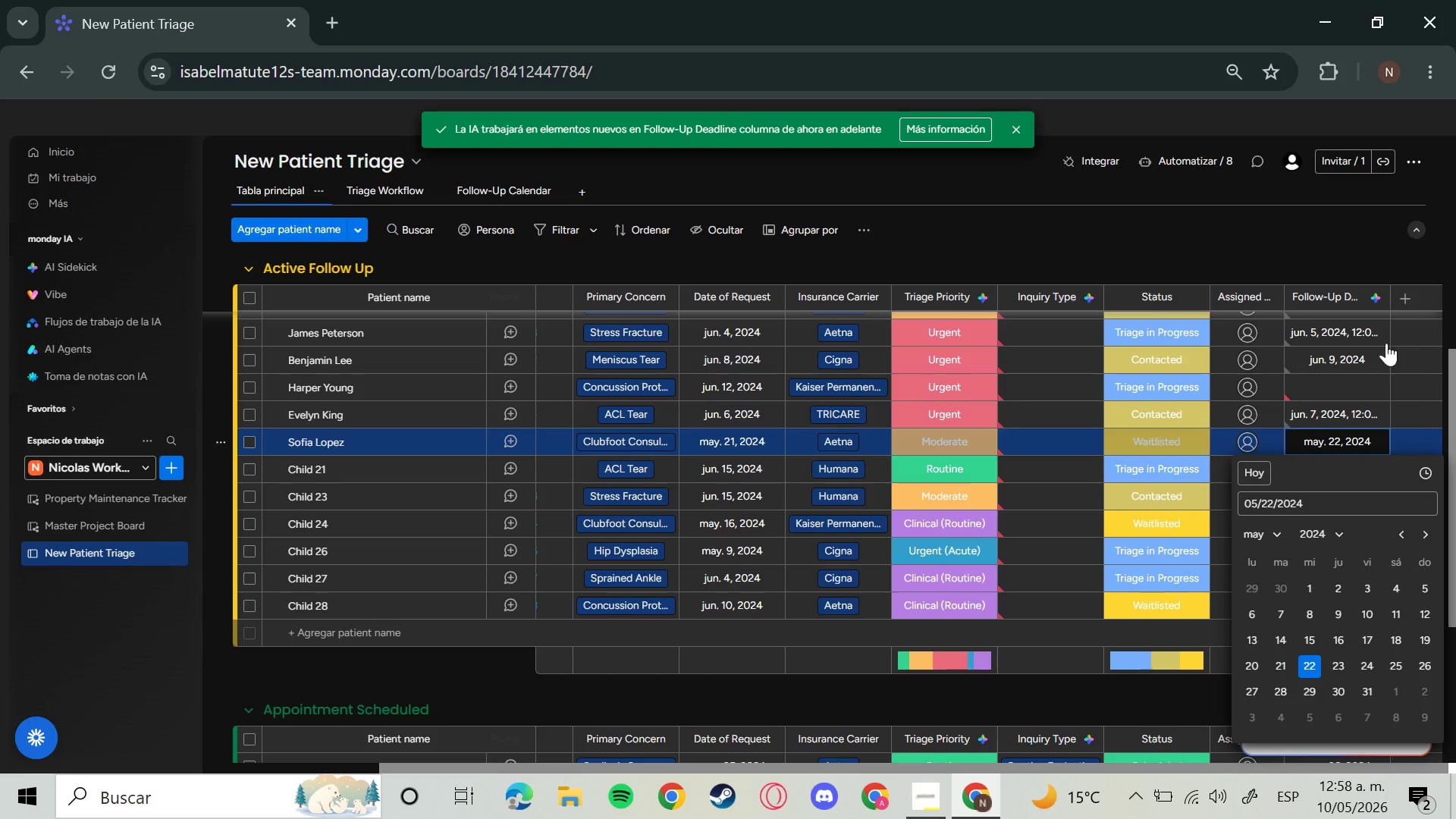 
mouse_move([1383, 442])
 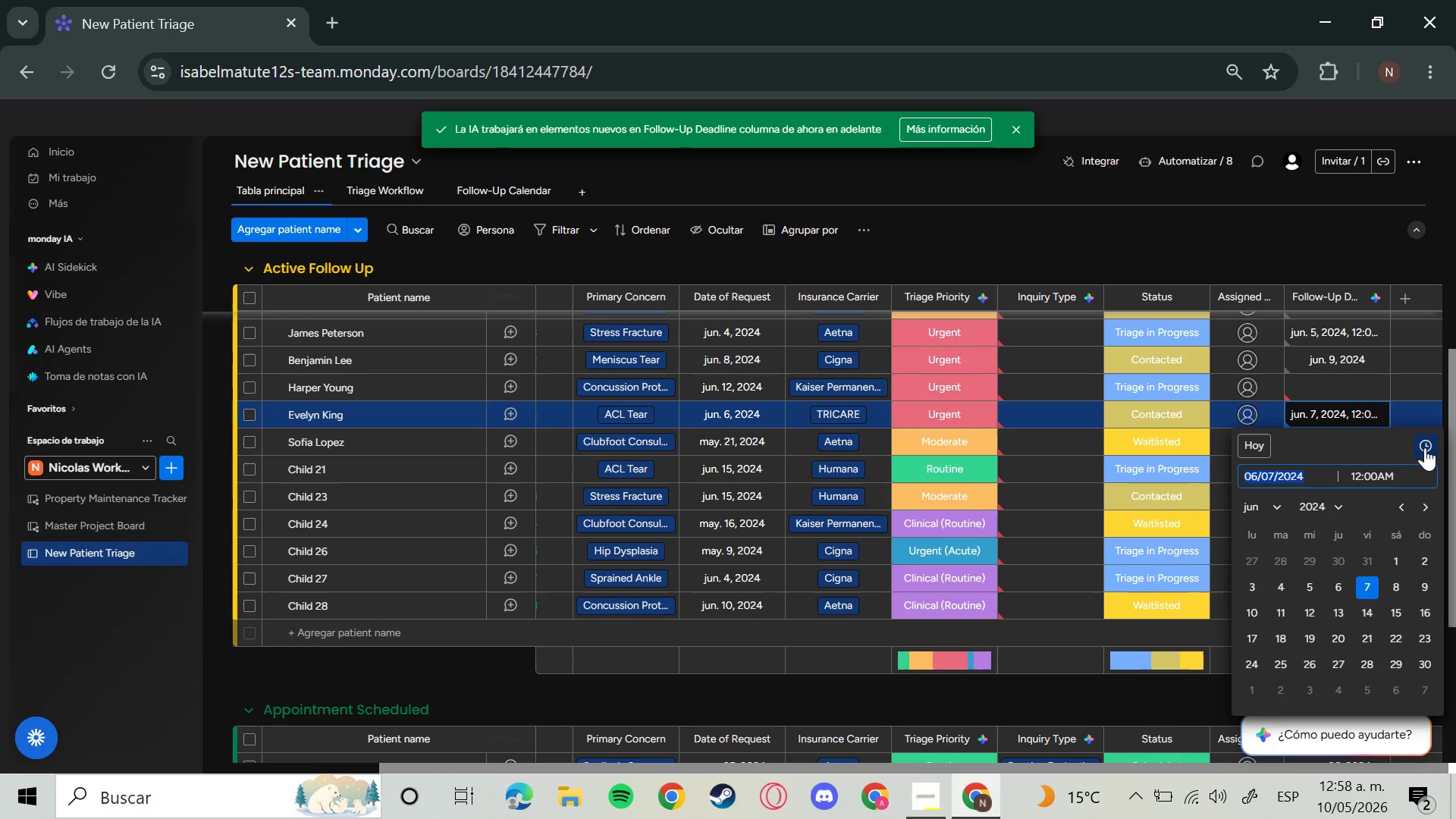 
left_click([1425, 447])
 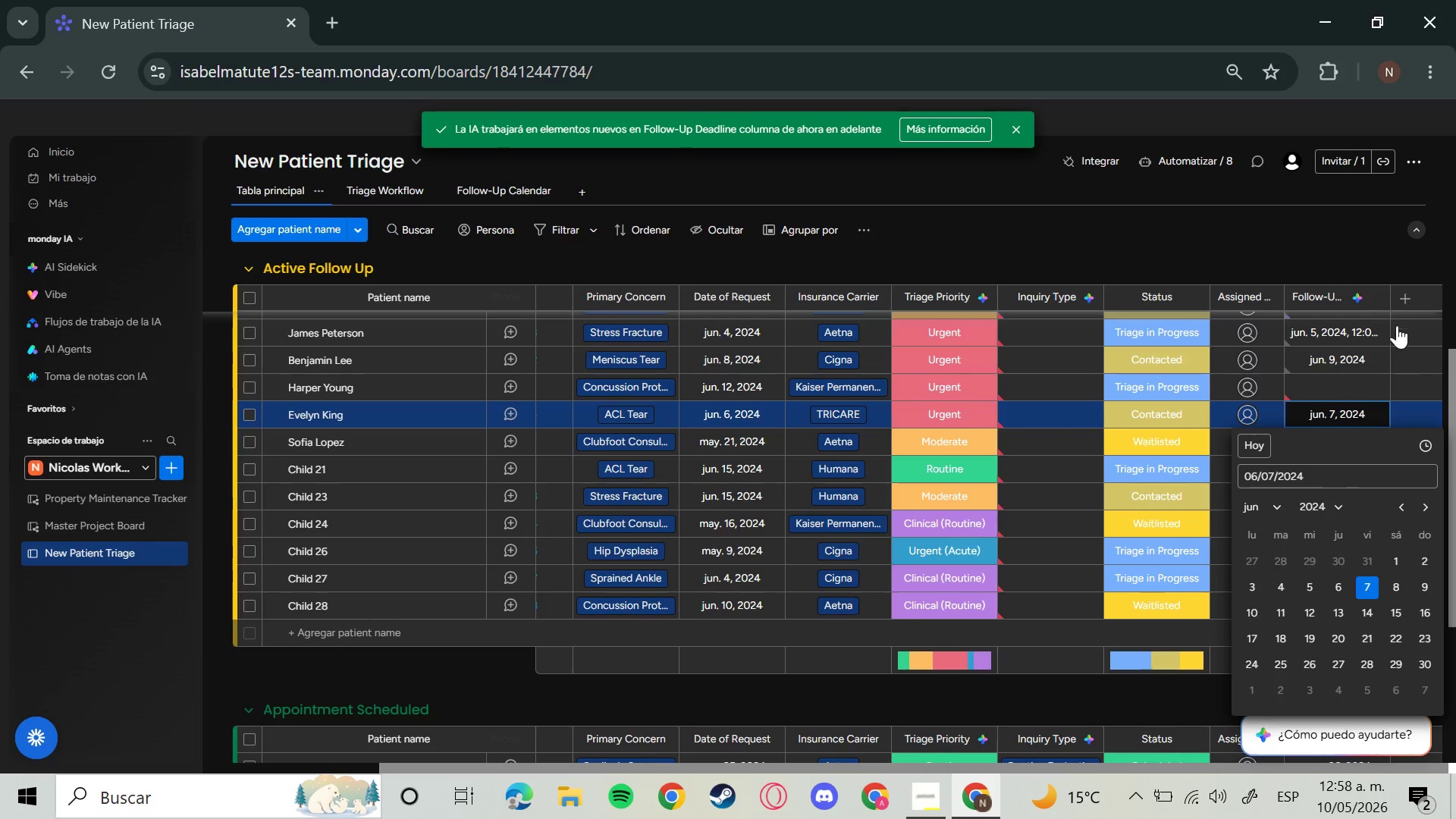 
left_click([1368, 274])
 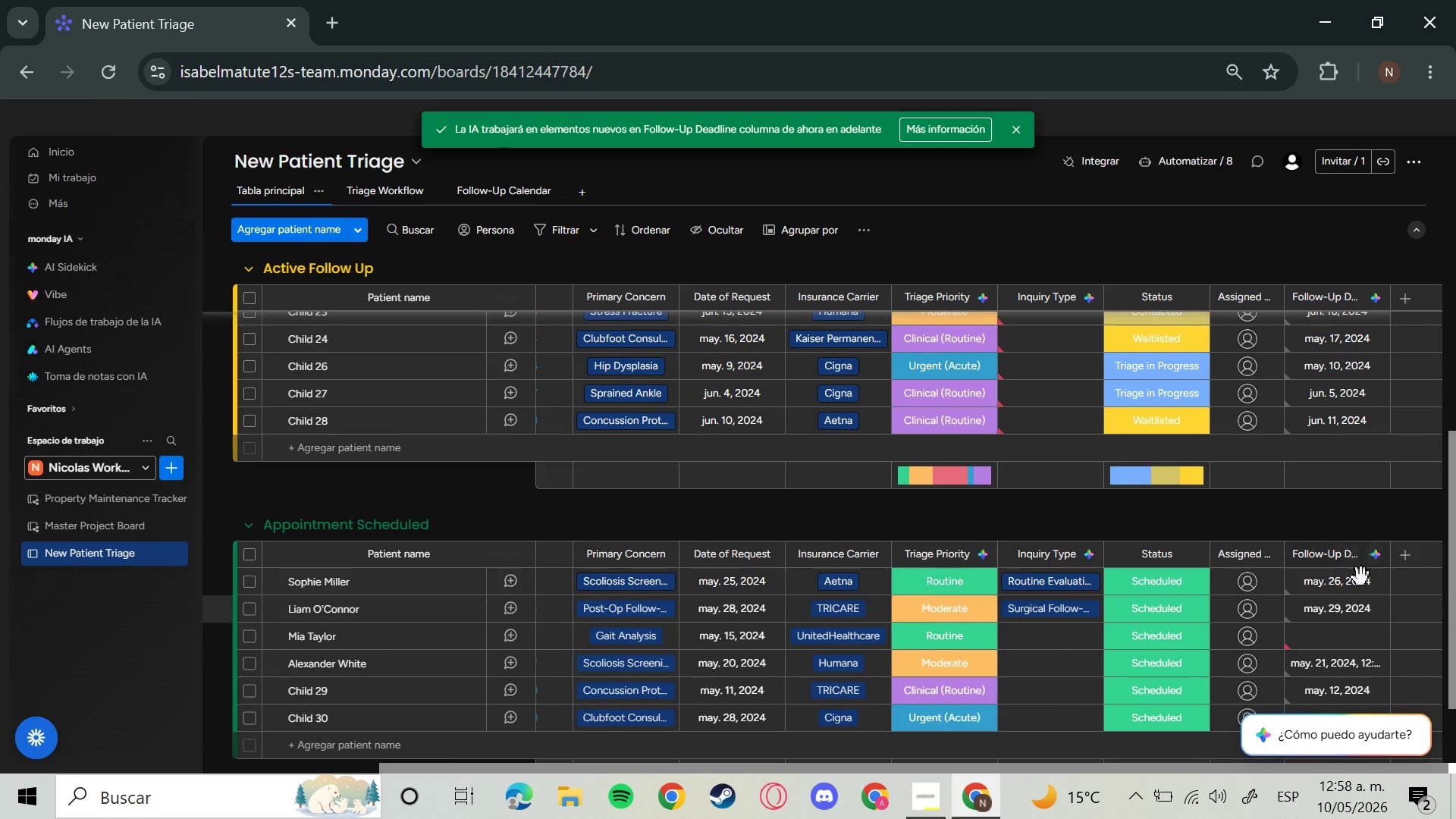 
mouse_move([1332, 645])
 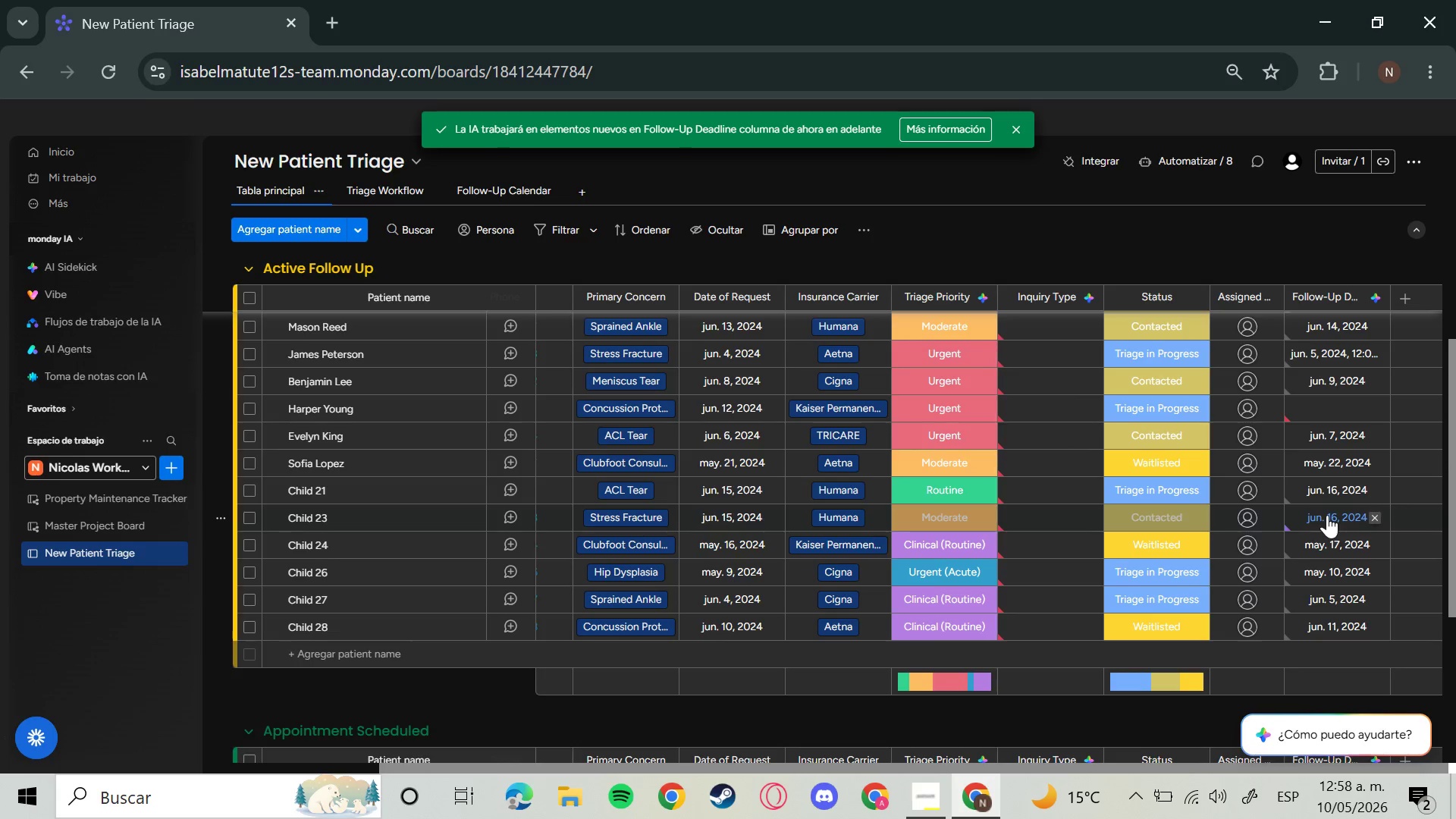 
wait(8.37)
 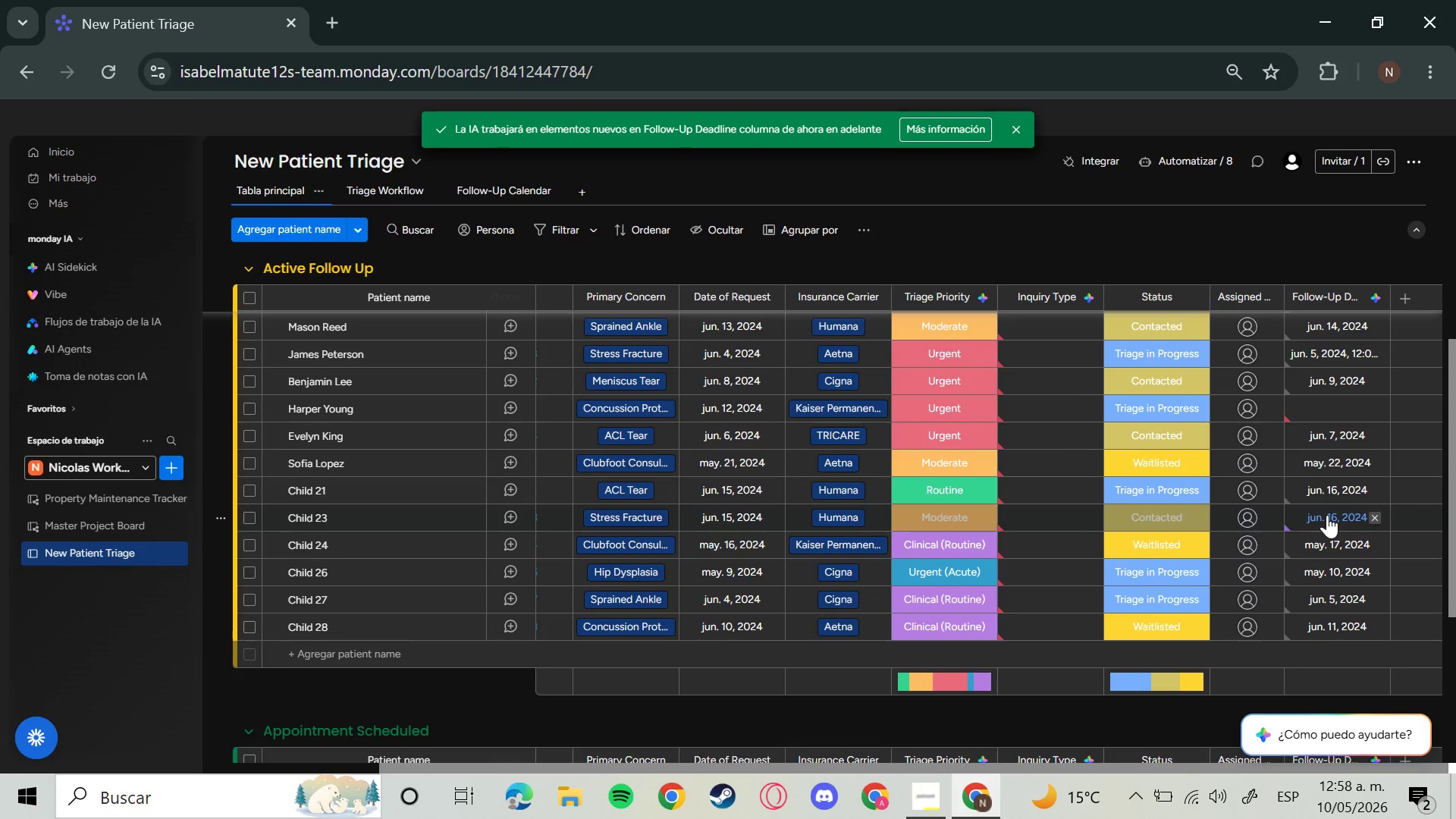 
mouse_move([1340, 497])
 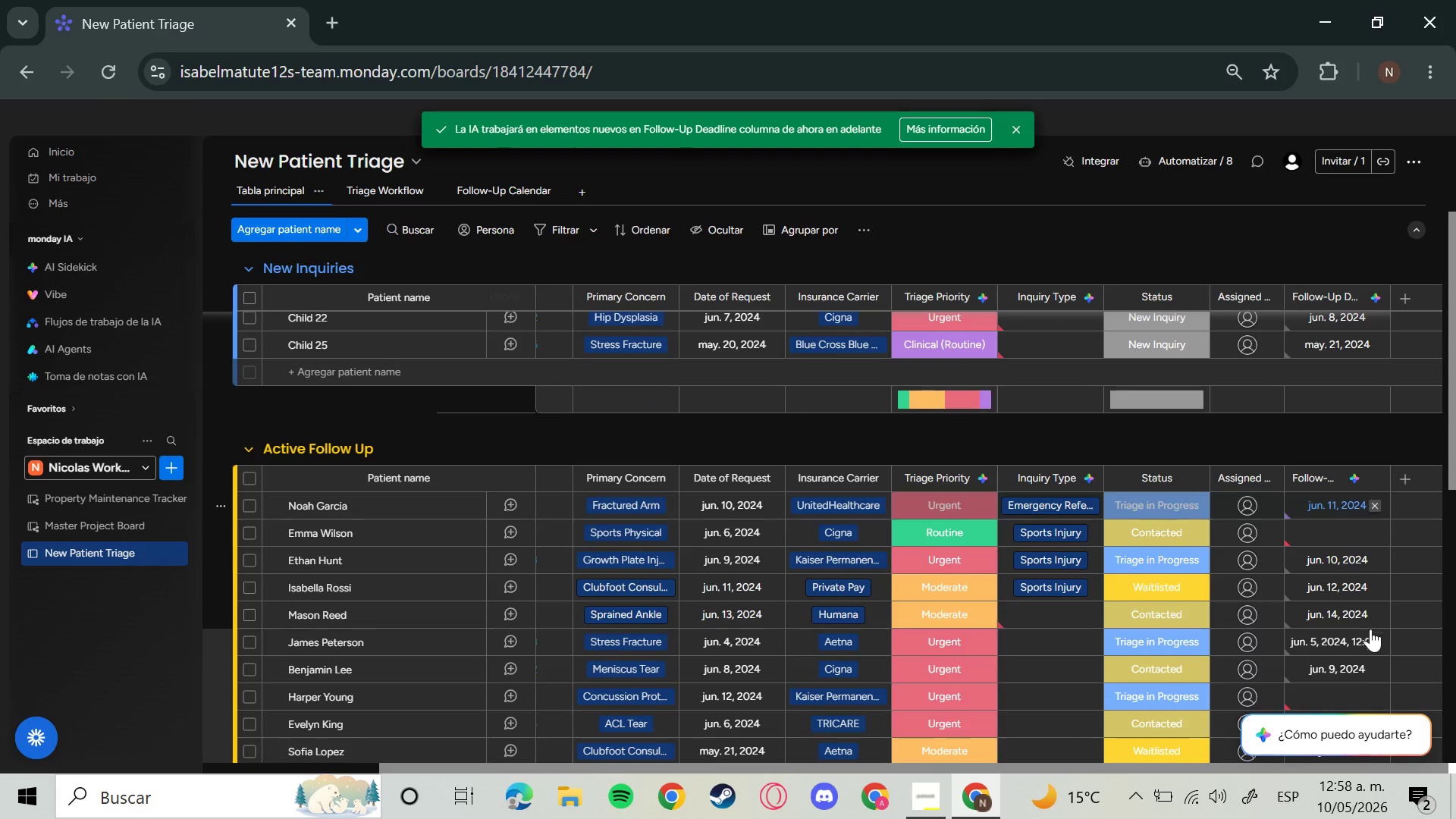 
mouse_move([1338, 648])
 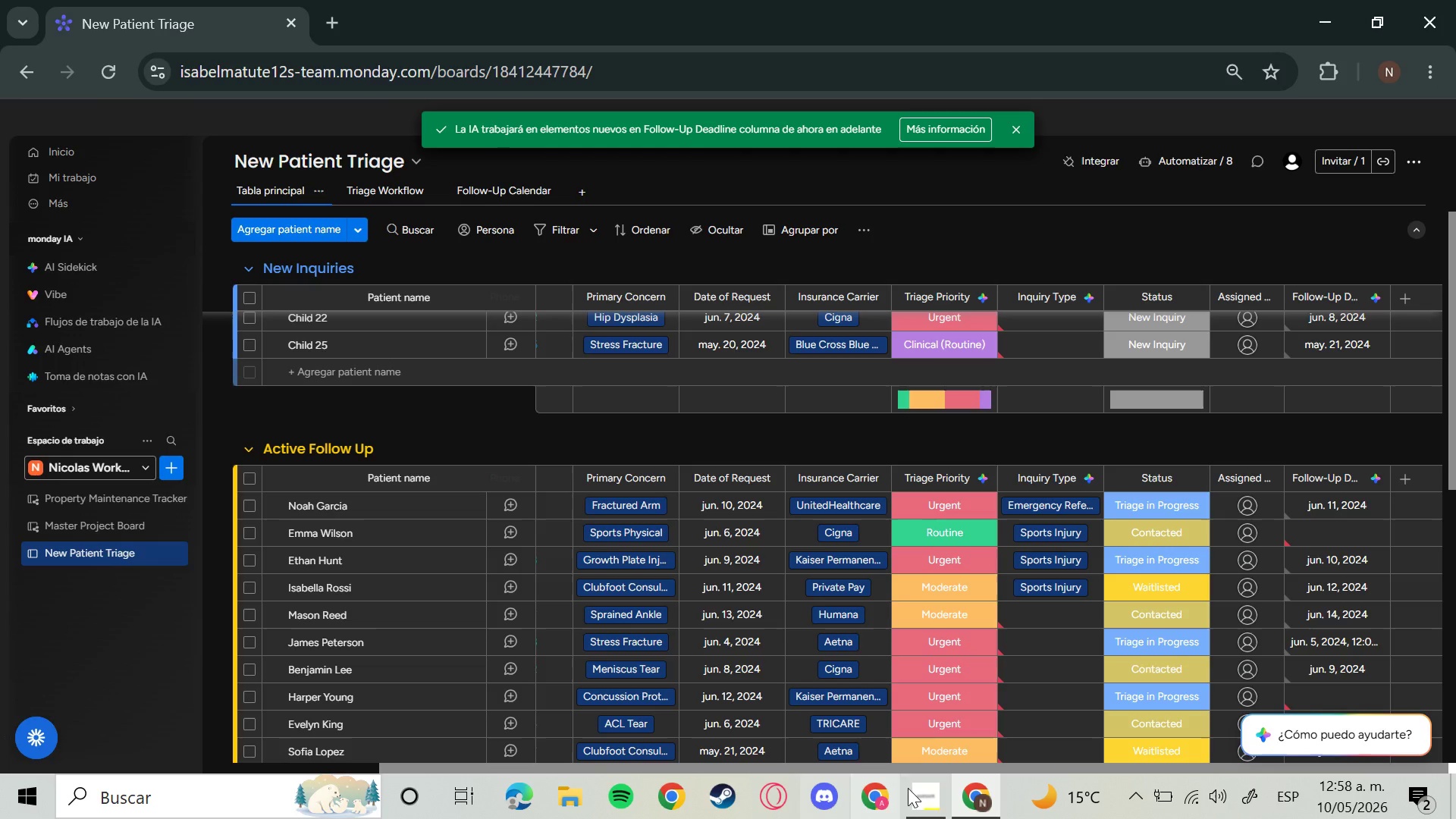 
left_click([912, 789])